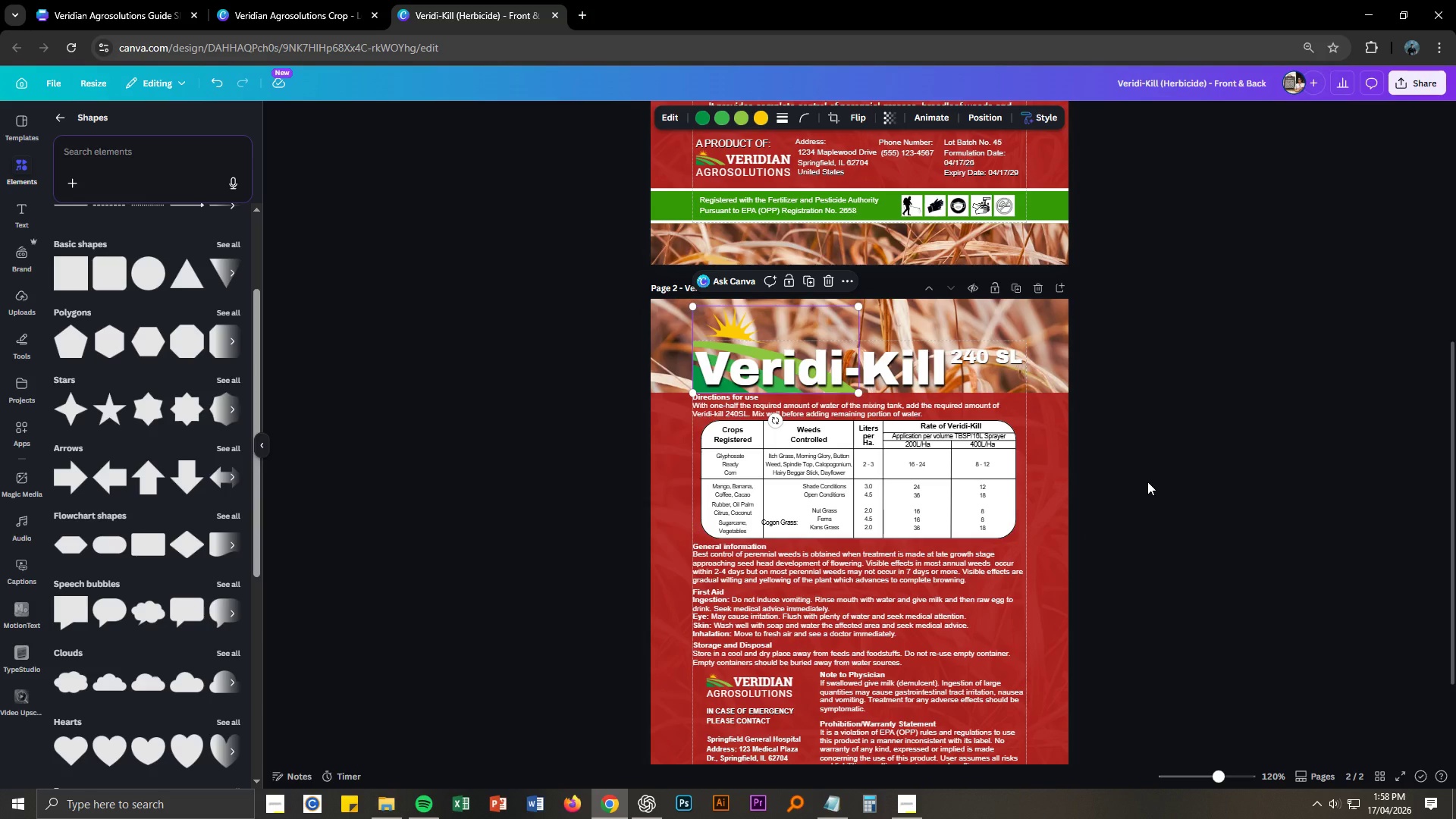 
left_click([1147, 481])
 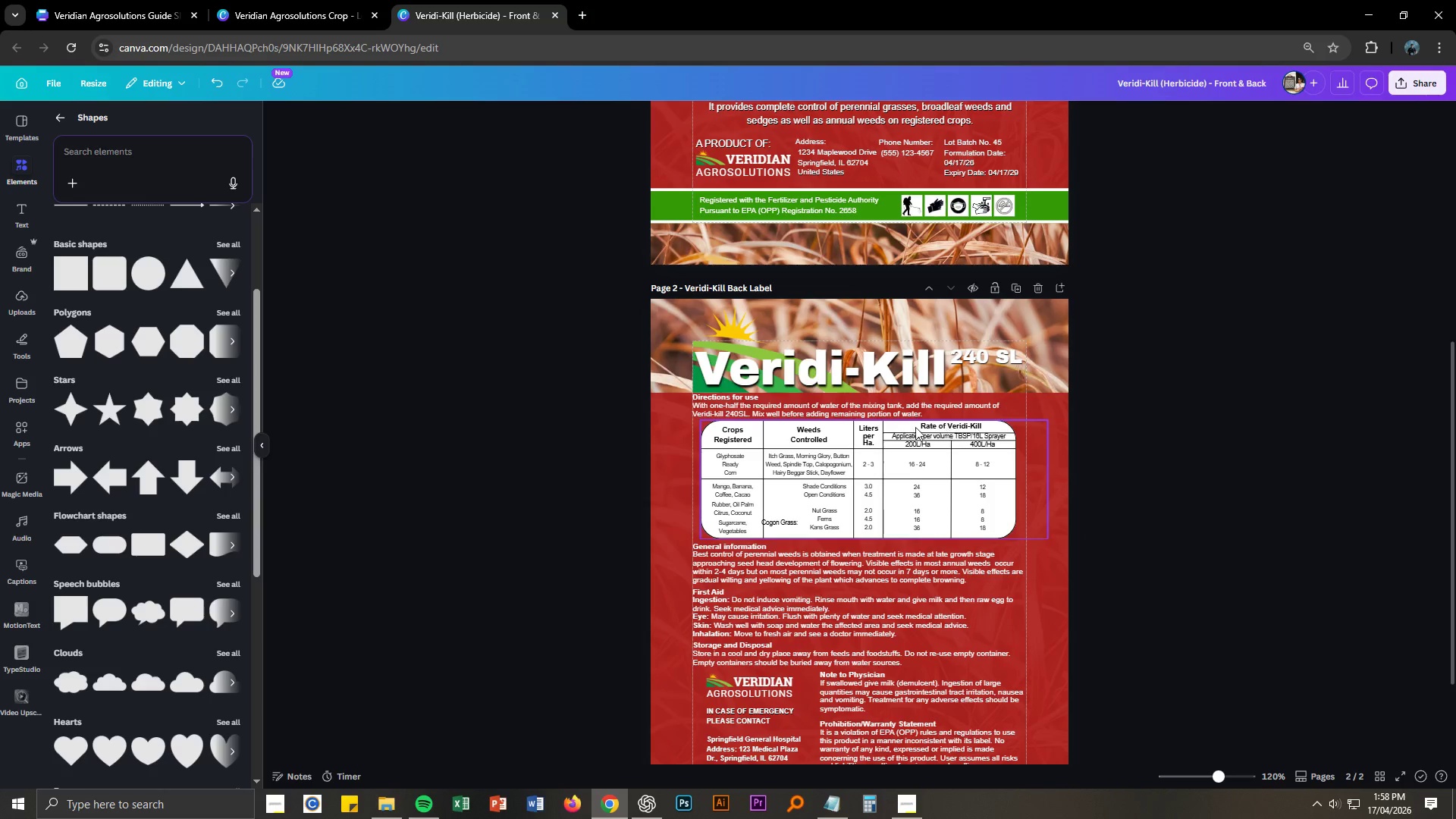 
key(Control+NumpadAdd)
 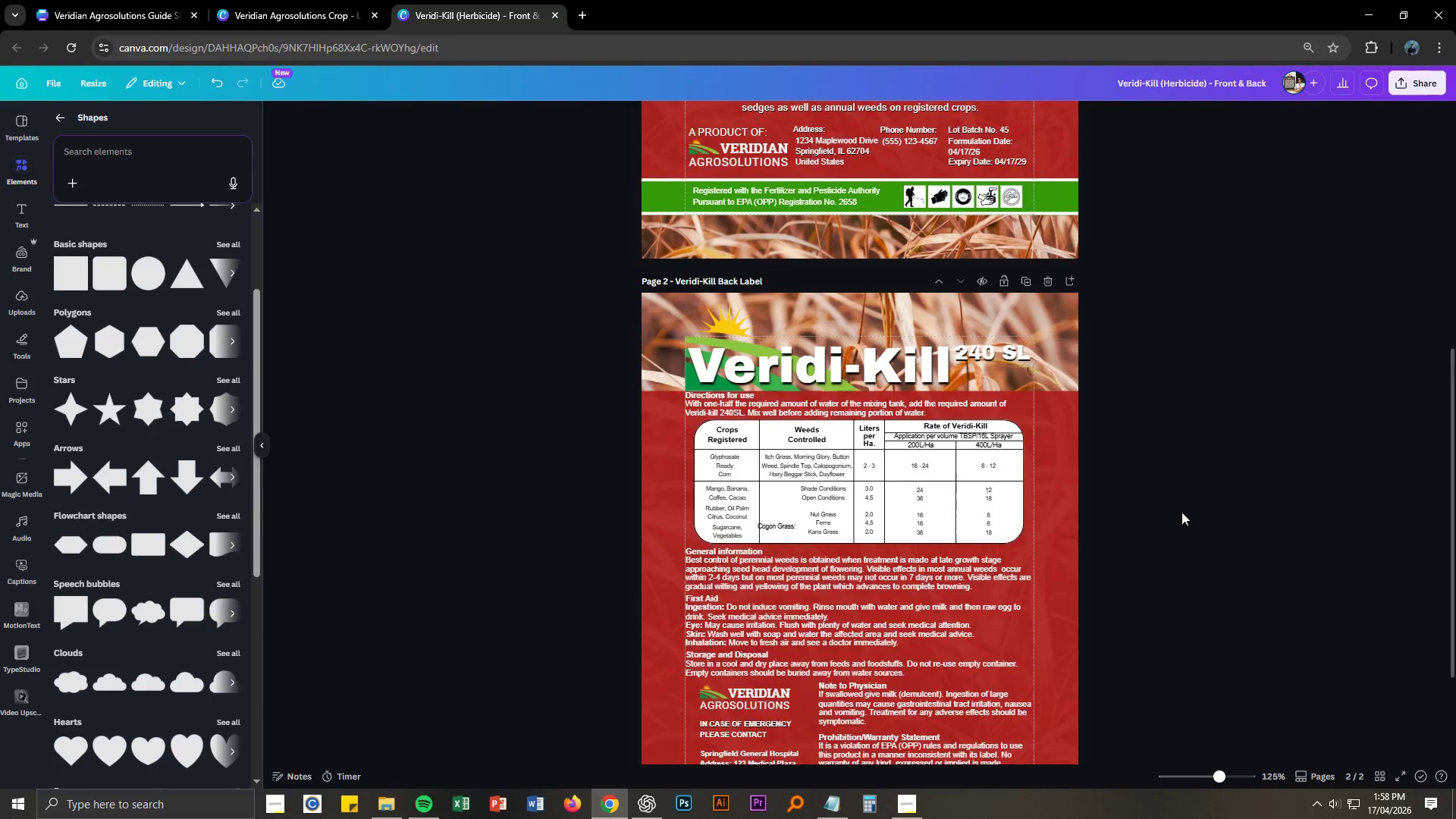 
key(Control+NumpadAdd)
 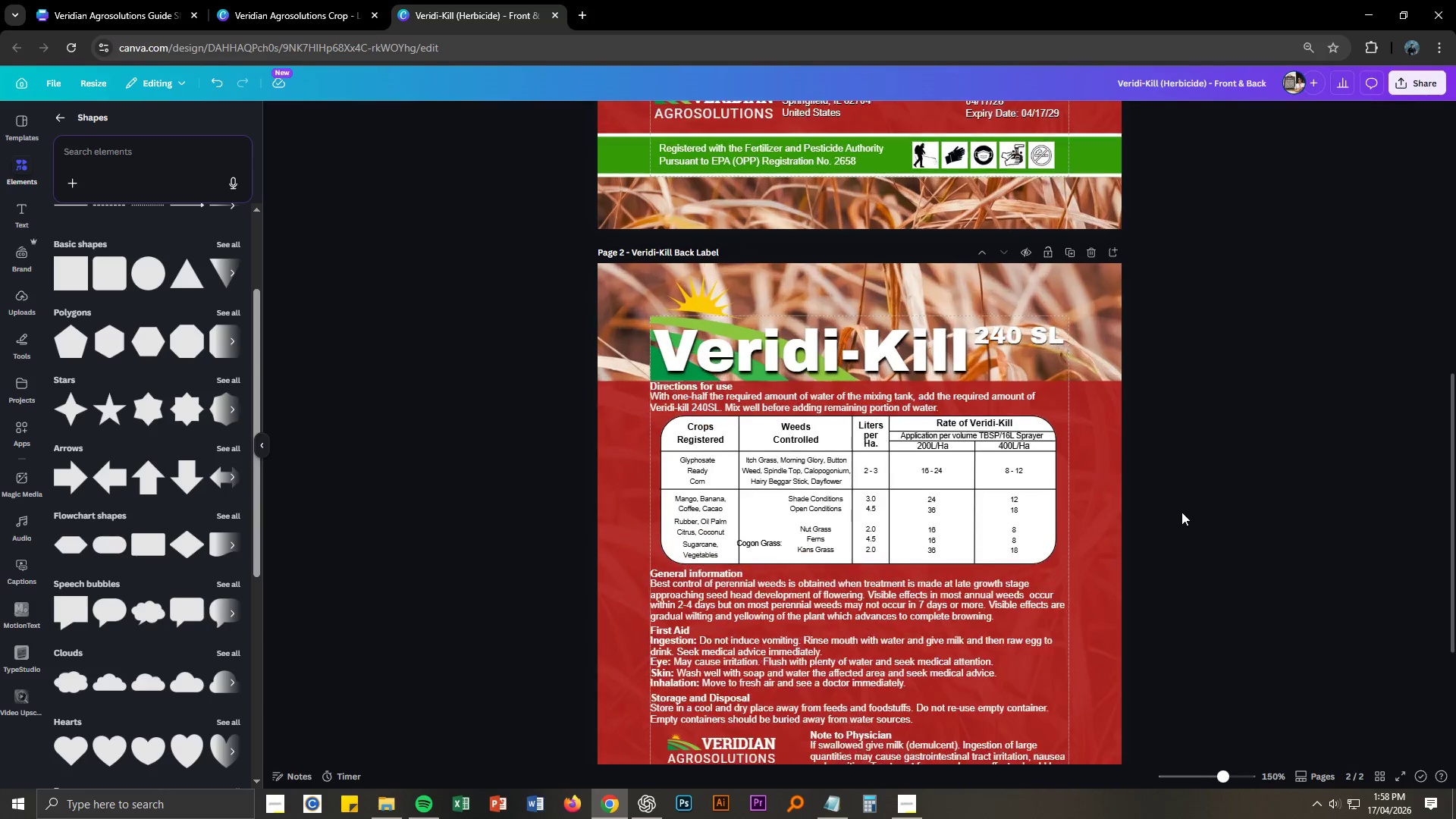 
key(Control+NumpadAdd)
 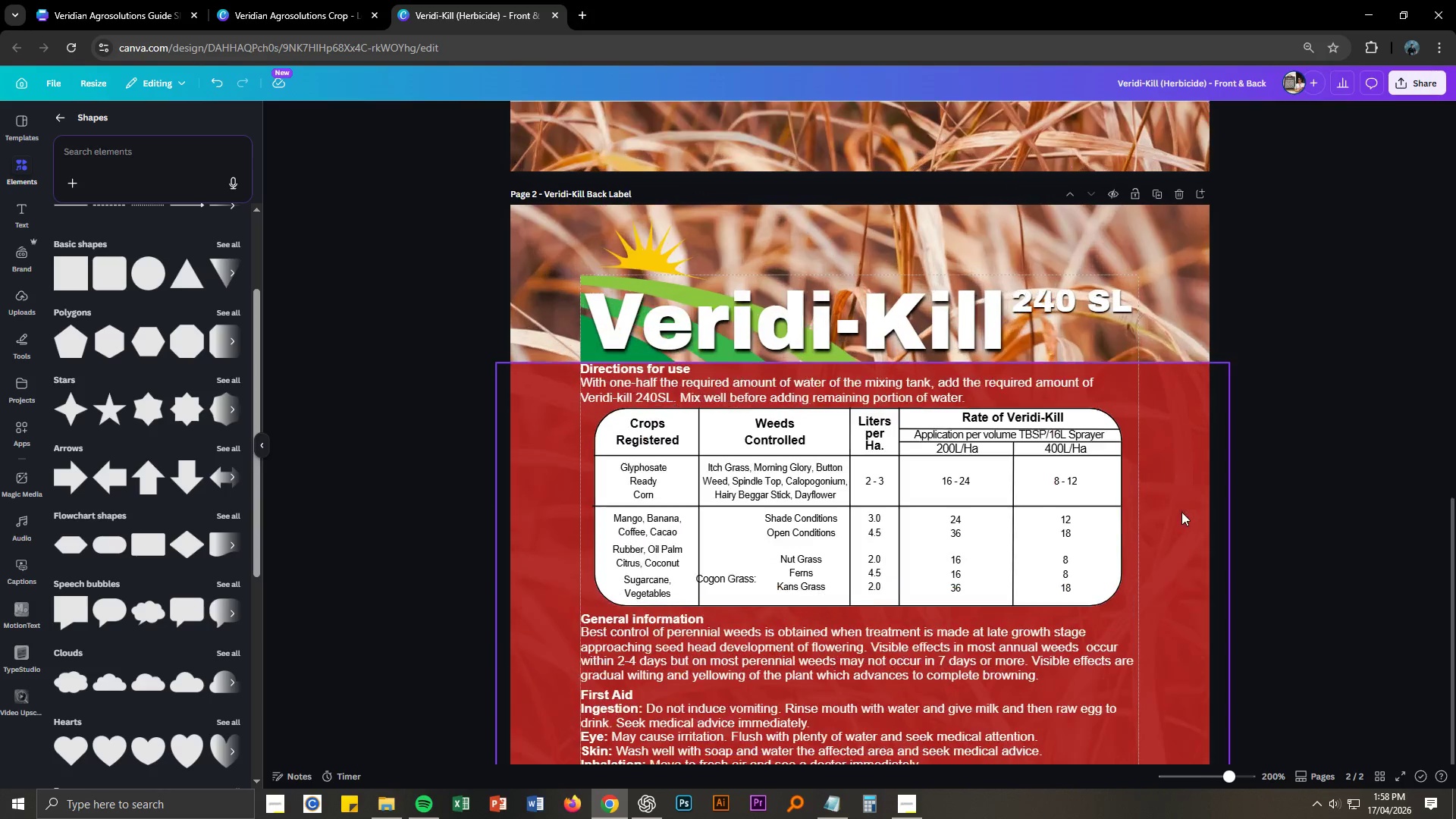 
key(Control+NumpadAdd)
 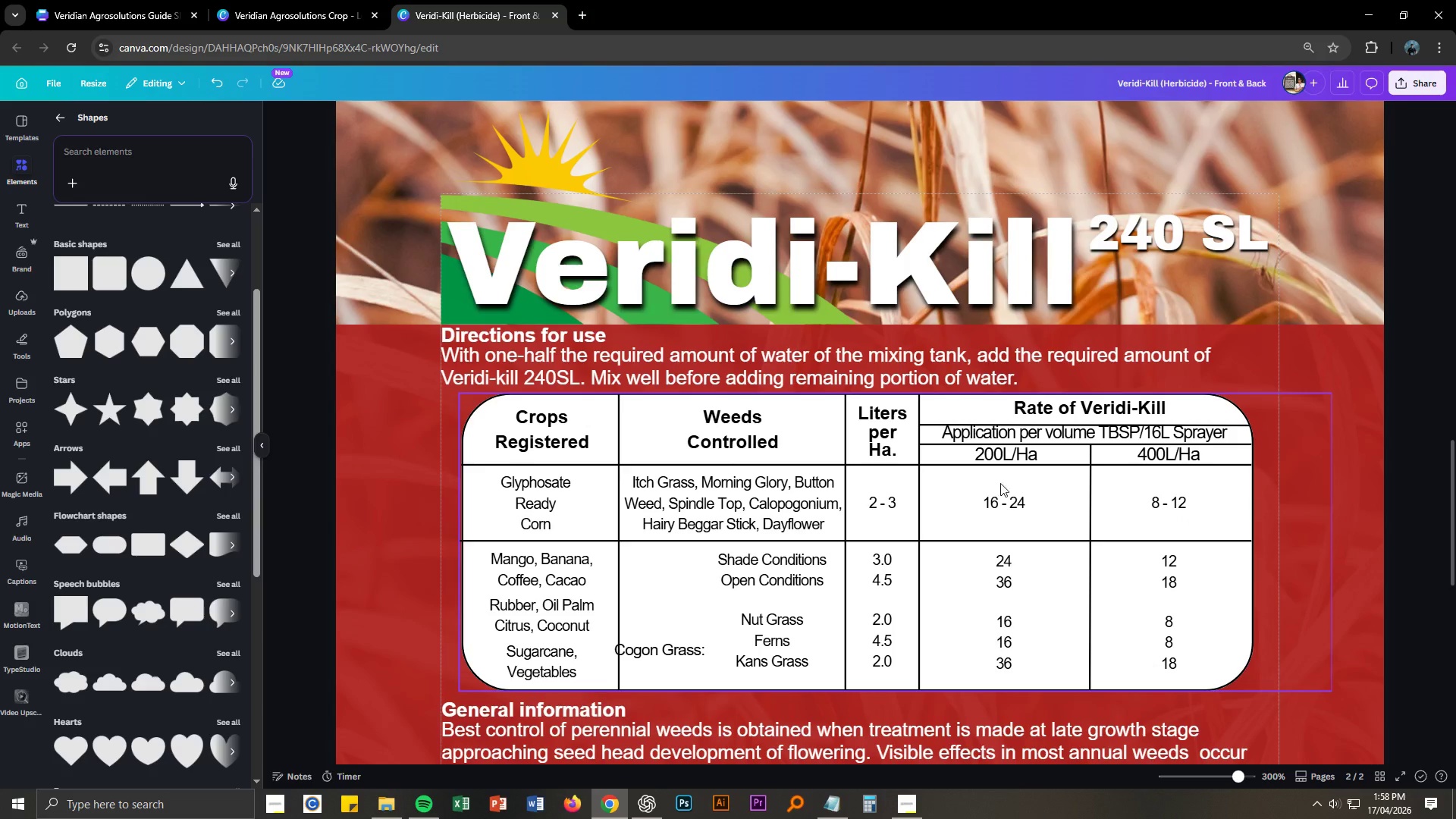 
left_click([990, 481])
 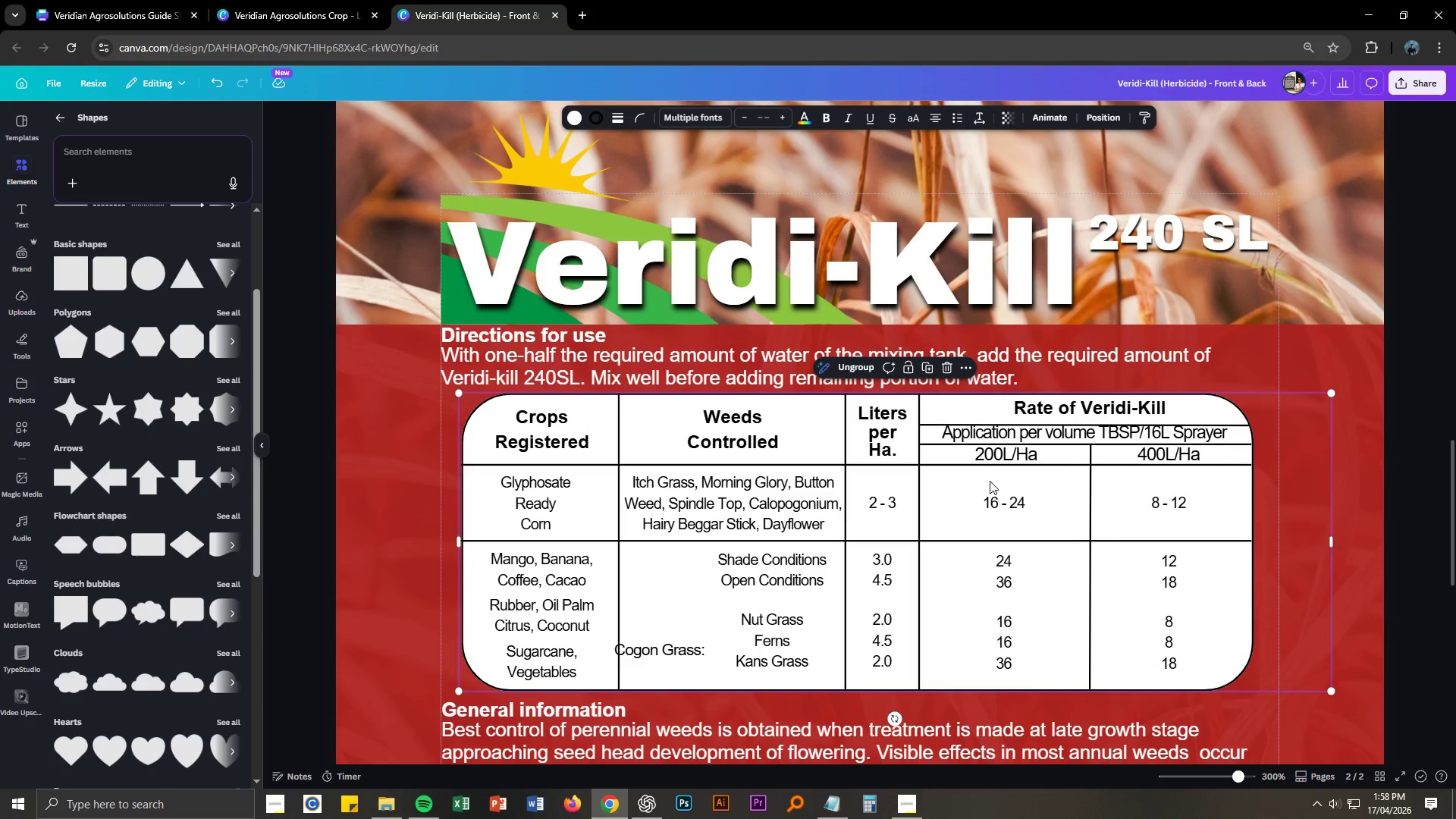 
key(Control+ControlLeft)
 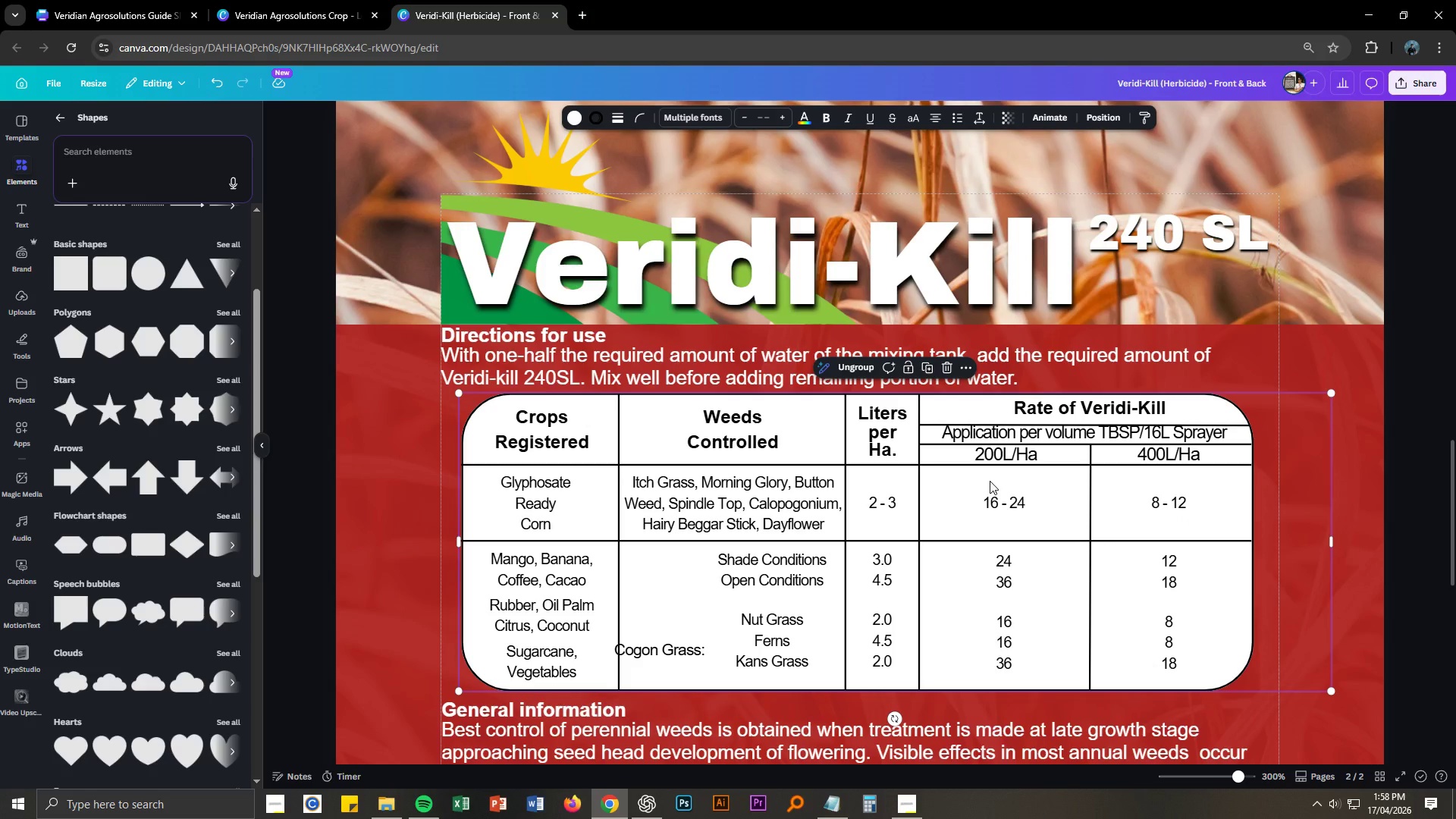 
key(Control+S)
 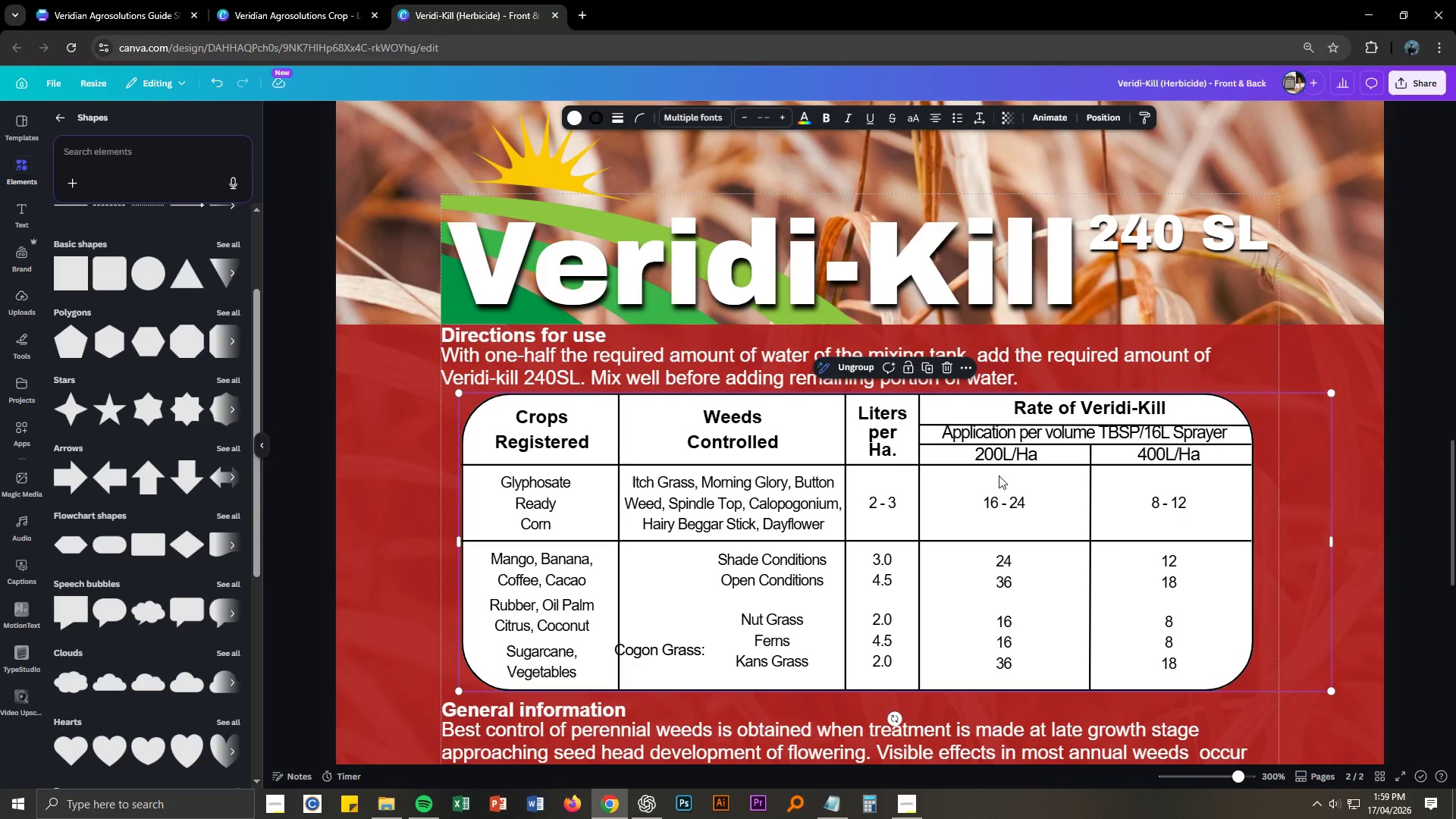 
key(Control+NumpadSubtract)
 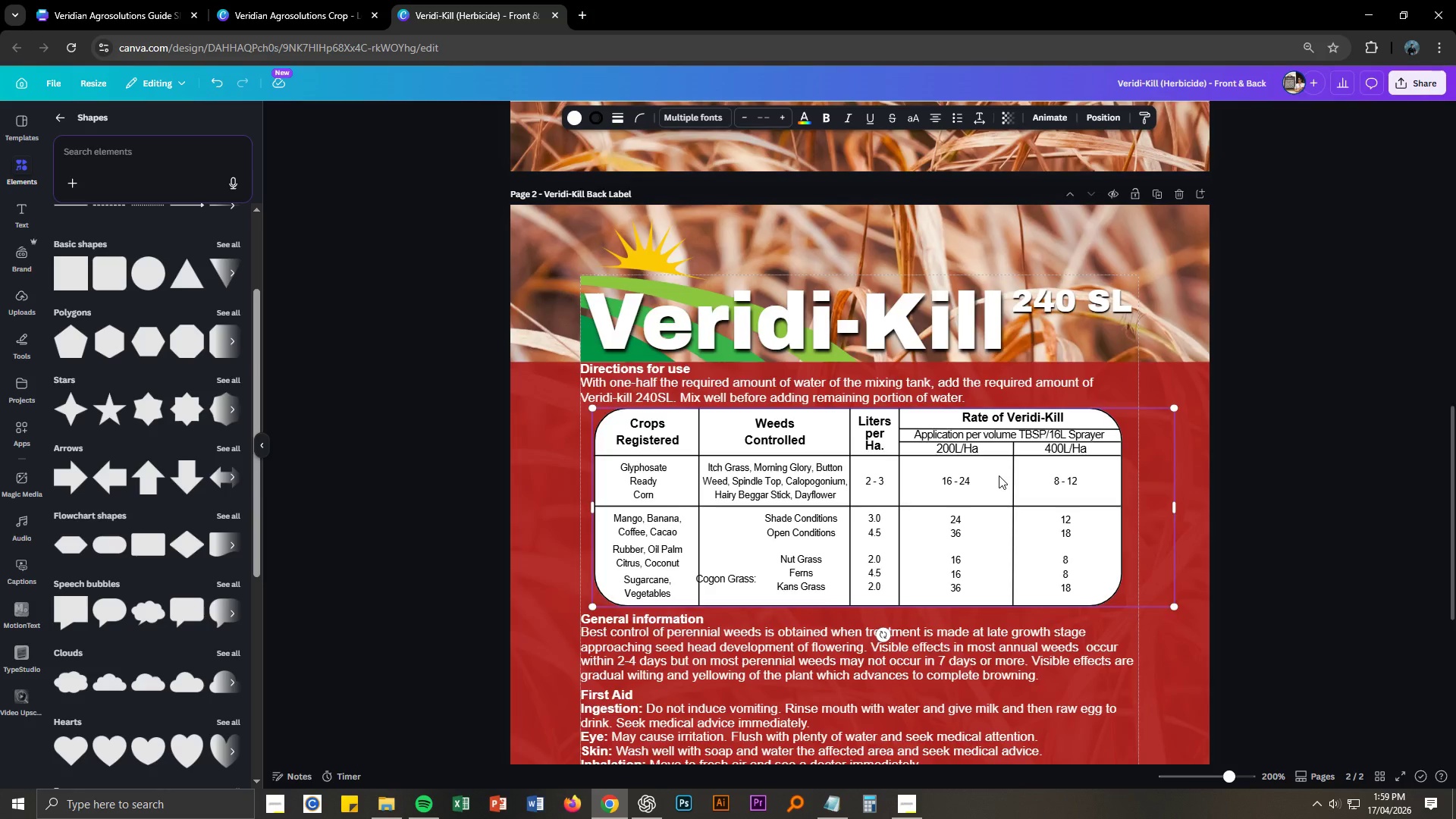 
key(Control+NumpadSubtract)
 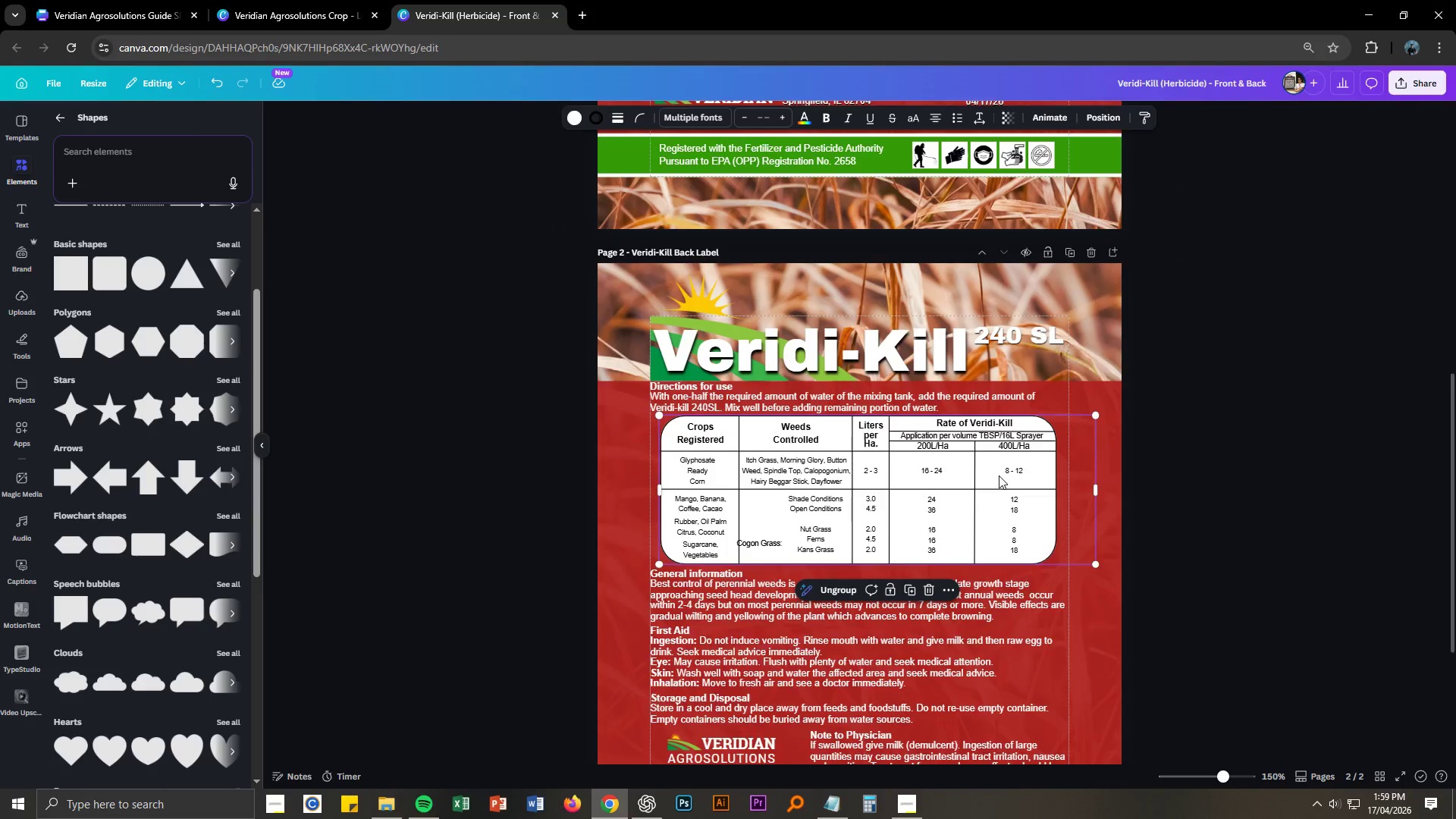 
key(Control+NumpadSubtract)
 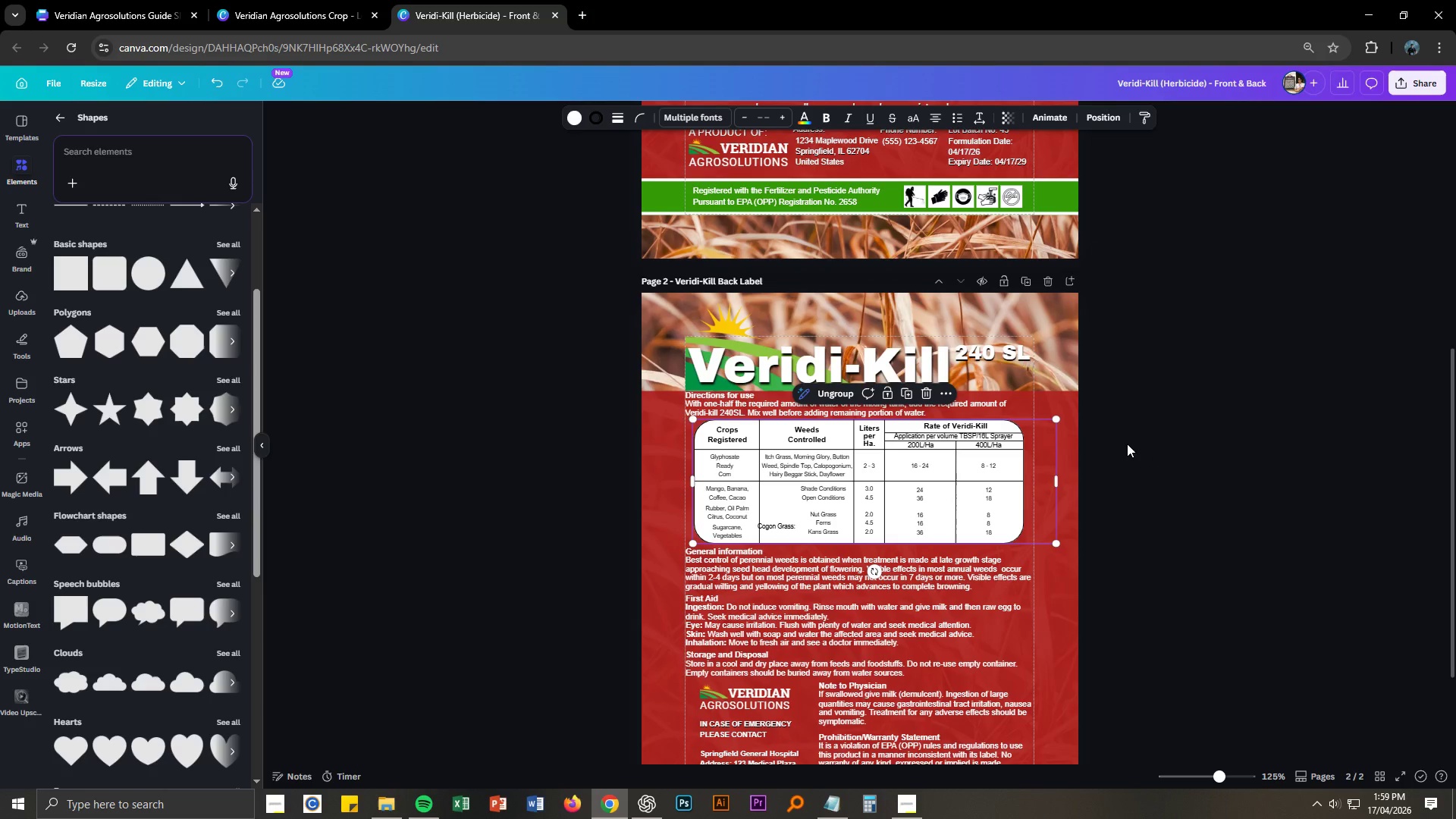 
left_click([803, 373])
 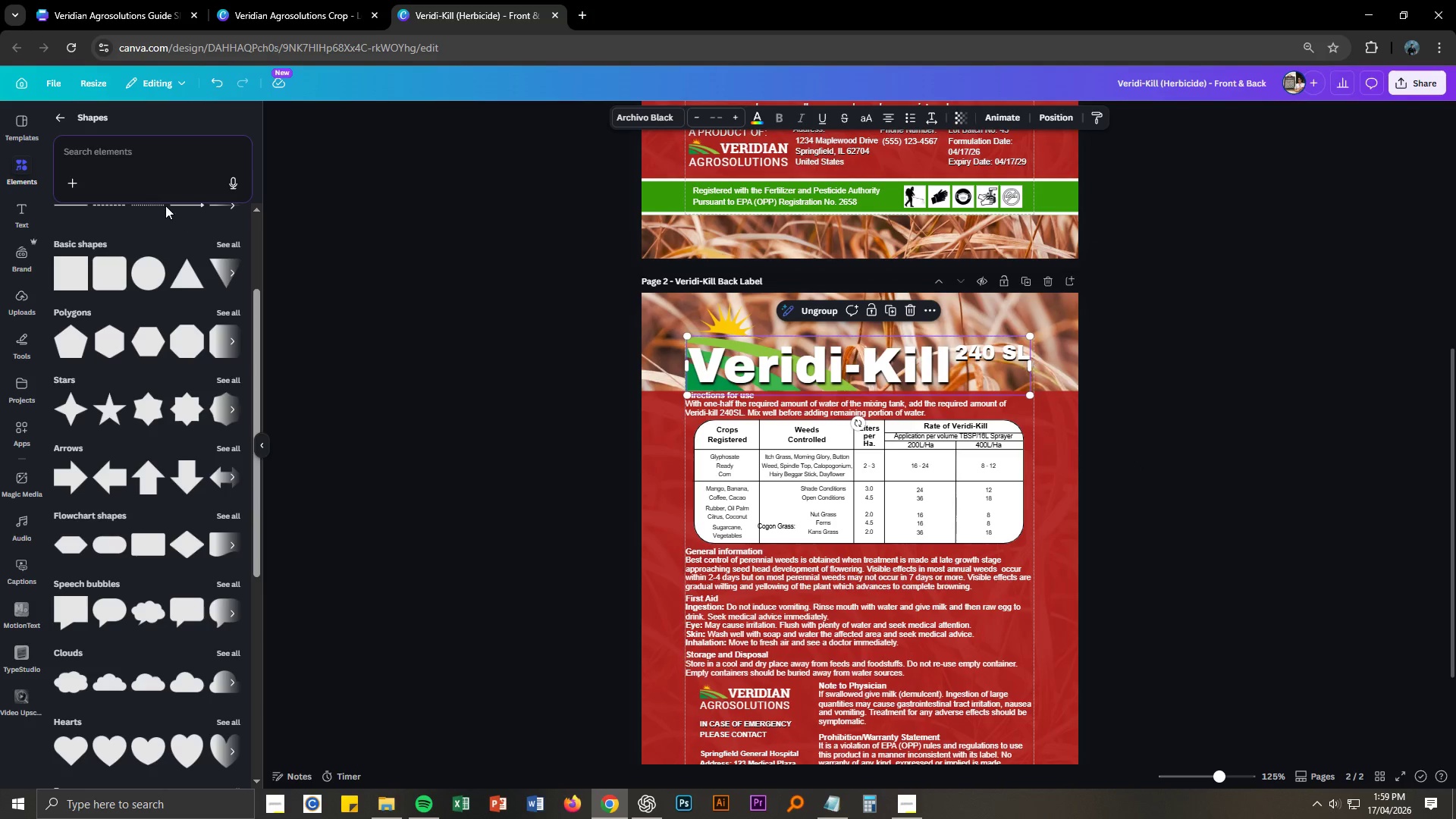 
scroll: coordinate [174, 285], scroll_direction: up, amount: 2.0
 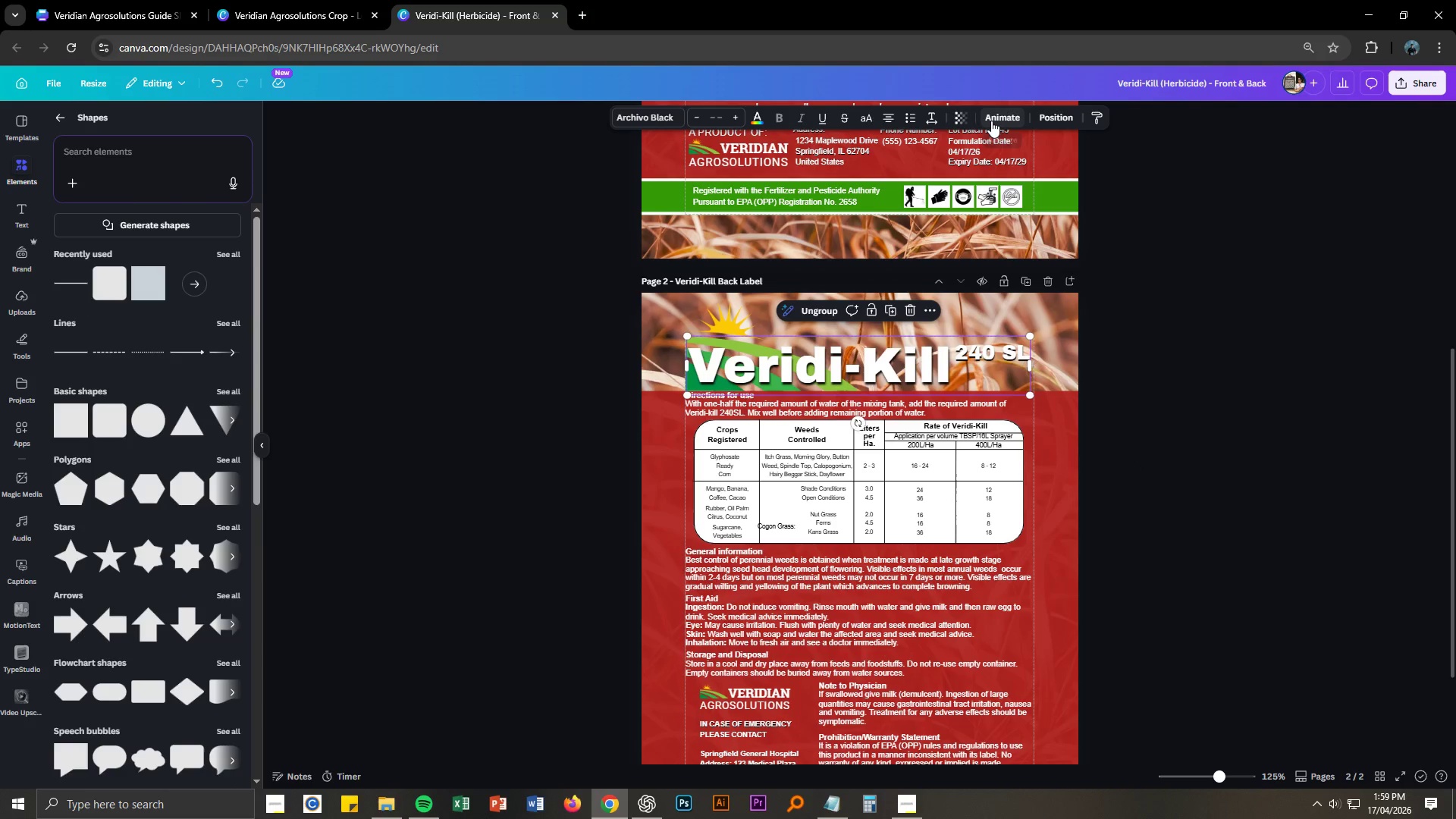 
hold_key(key=ControlLeft, duration=1.5)
scroll: coordinate [988, 243], scroll_direction: down, amount: 1.0
 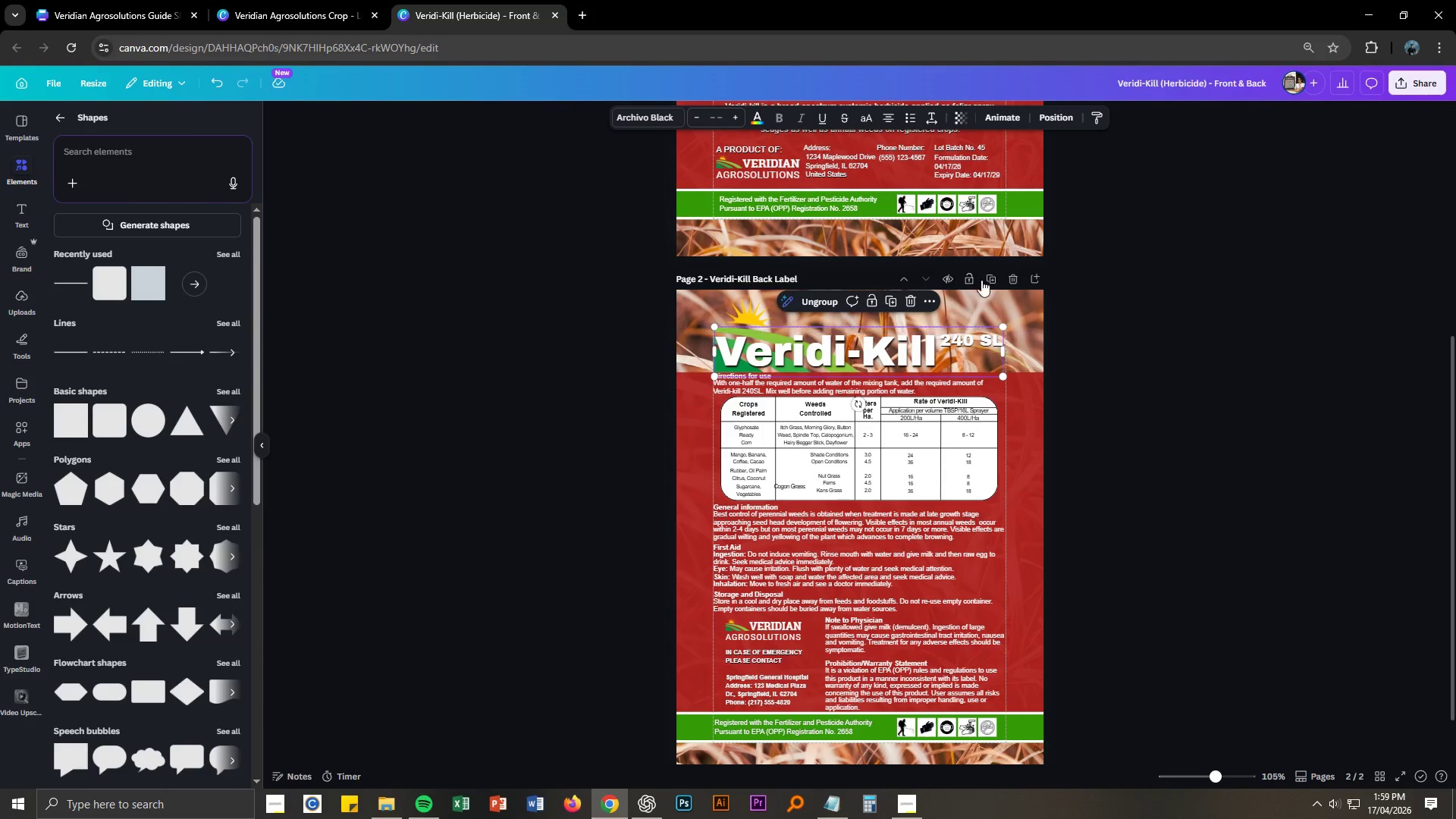 
hold_key(key=ControlLeft, duration=0.81)
scroll: coordinate [1084, 392], scroll_direction: up, amount: 3.0
 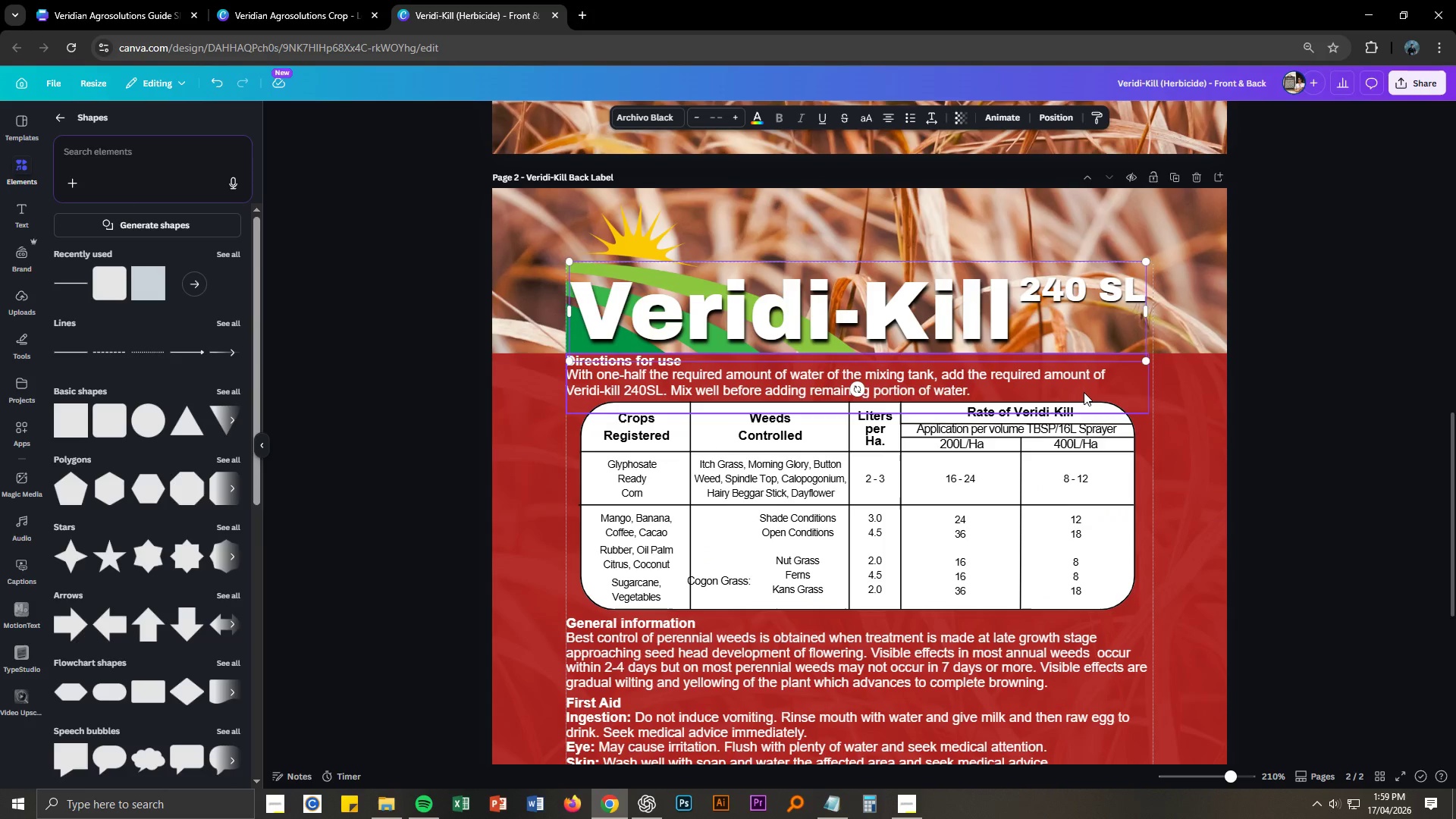 
left_click([1304, 498])
 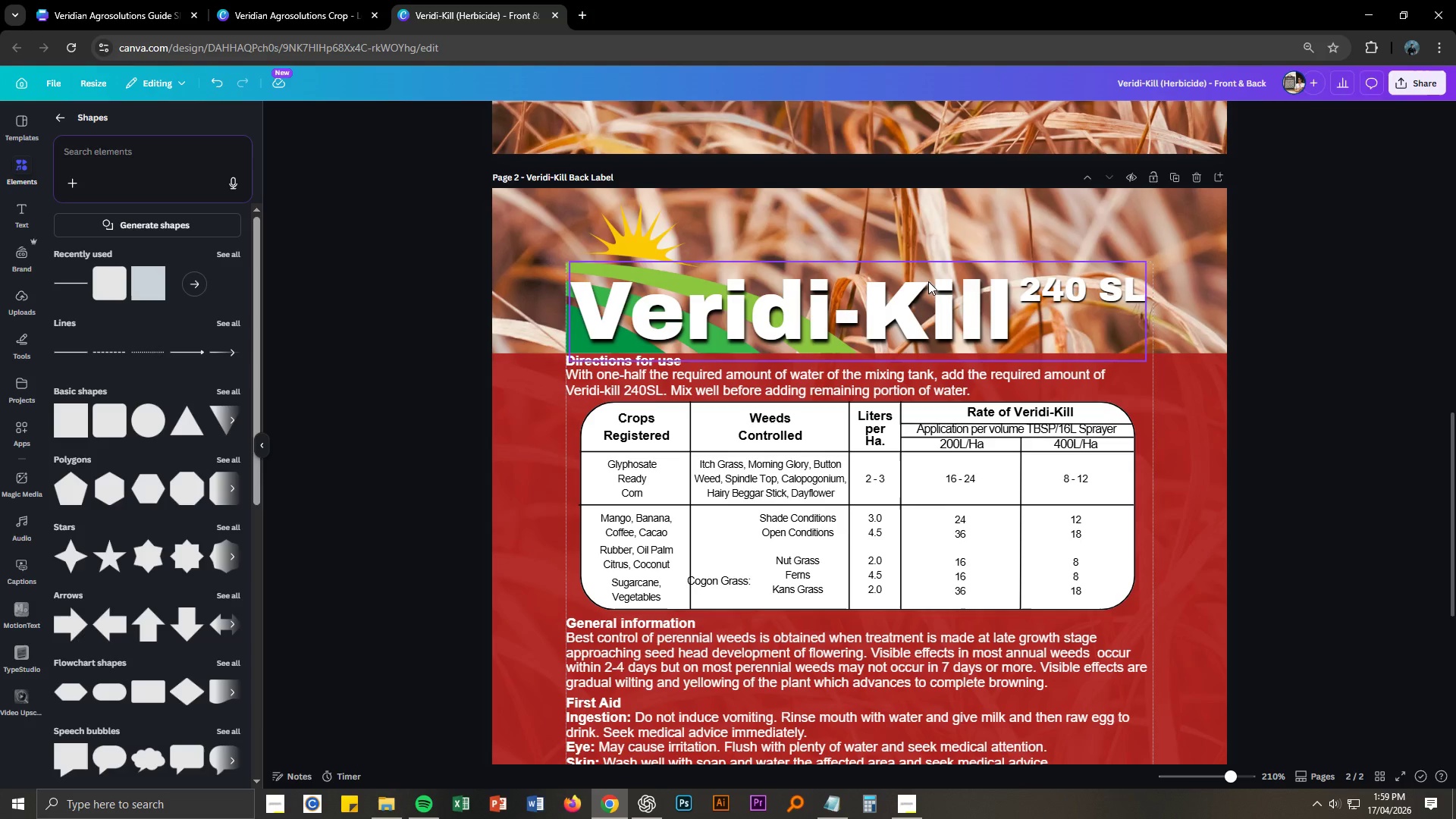 
left_click([631, 236])
 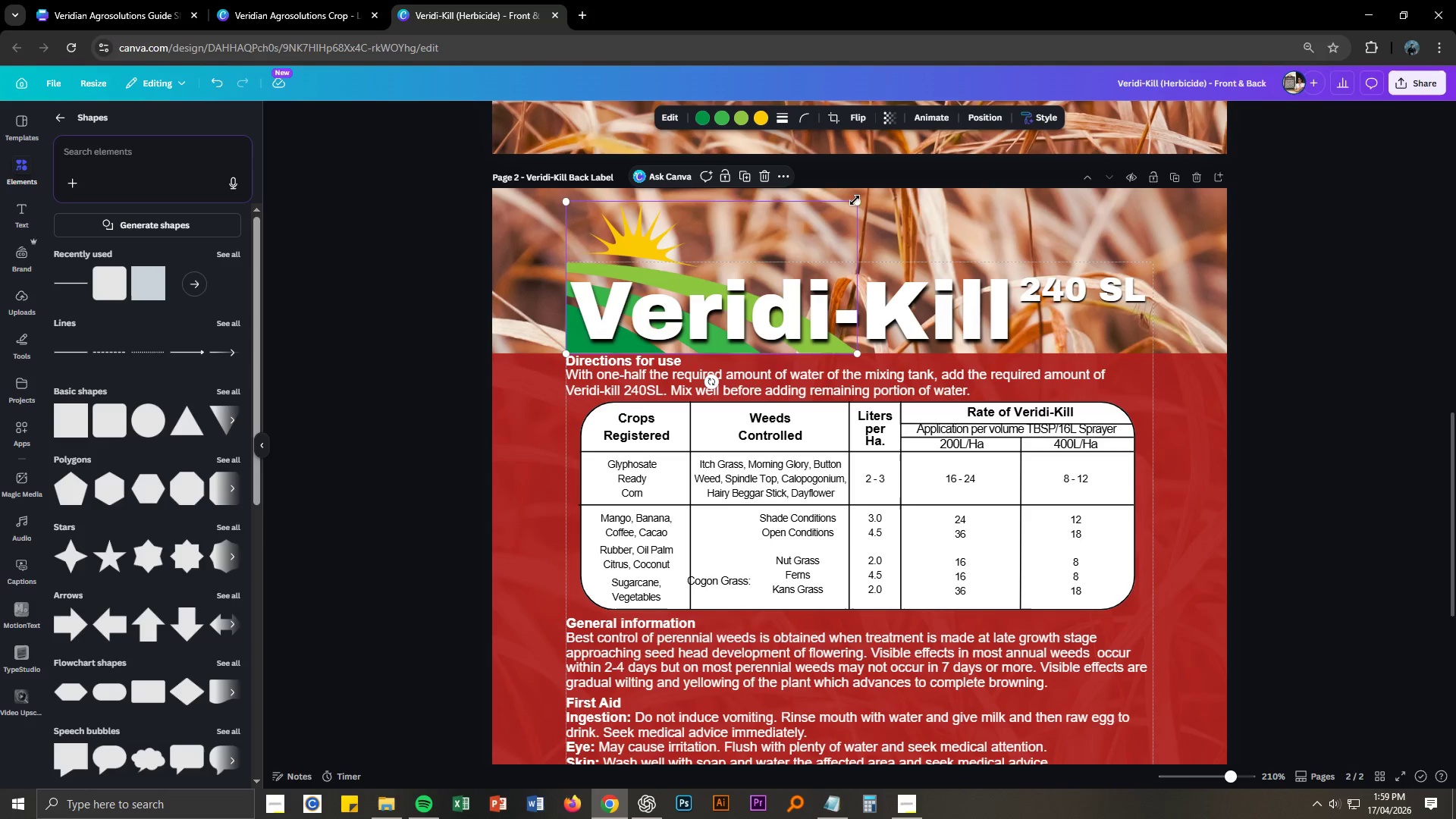 
left_click_drag(start_coordinate=[855, 202], to_coordinate=[746, 272])
 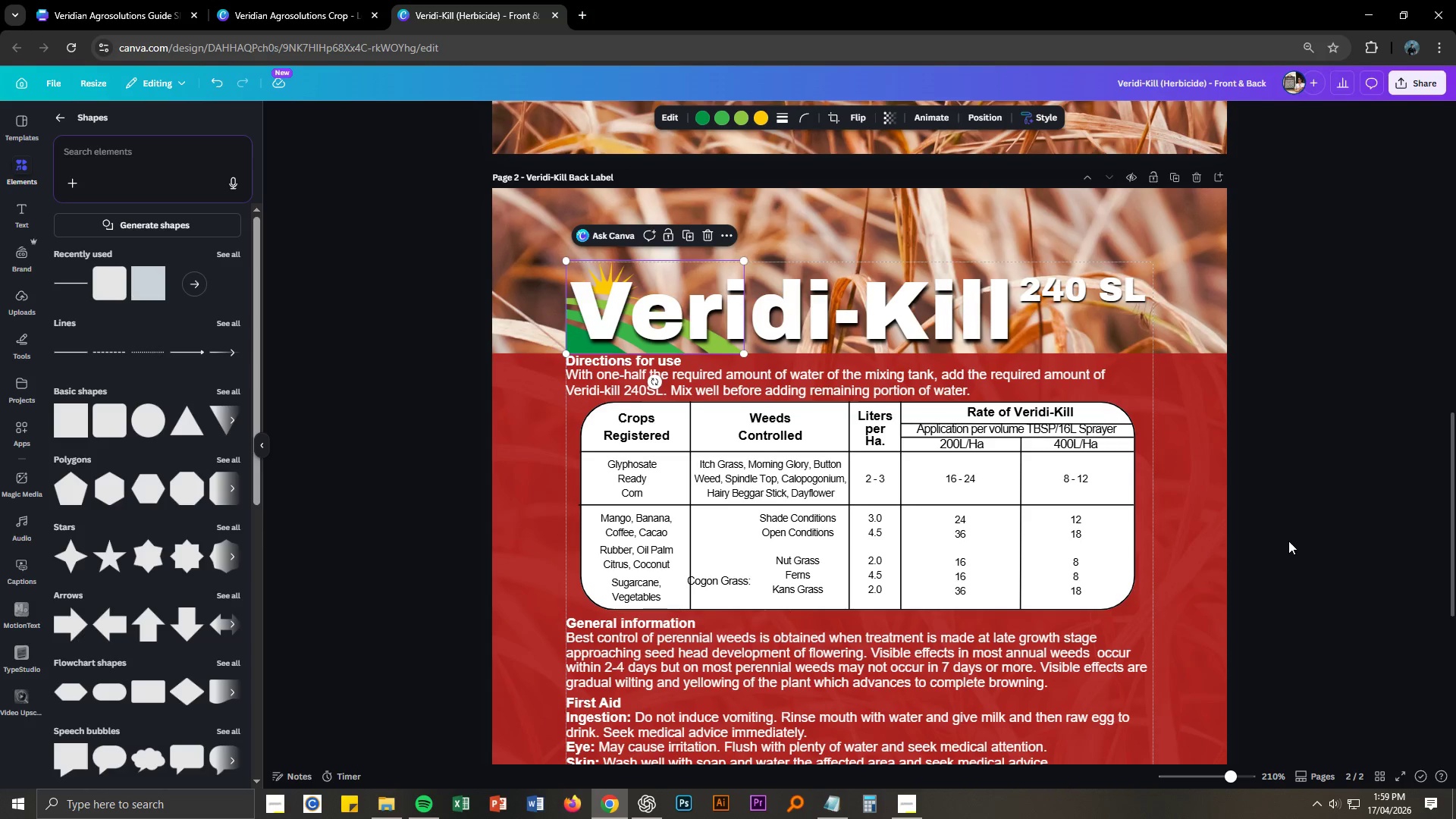 
left_click_drag(start_coordinate=[1280, 543], to_coordinate=[1291, 548])
 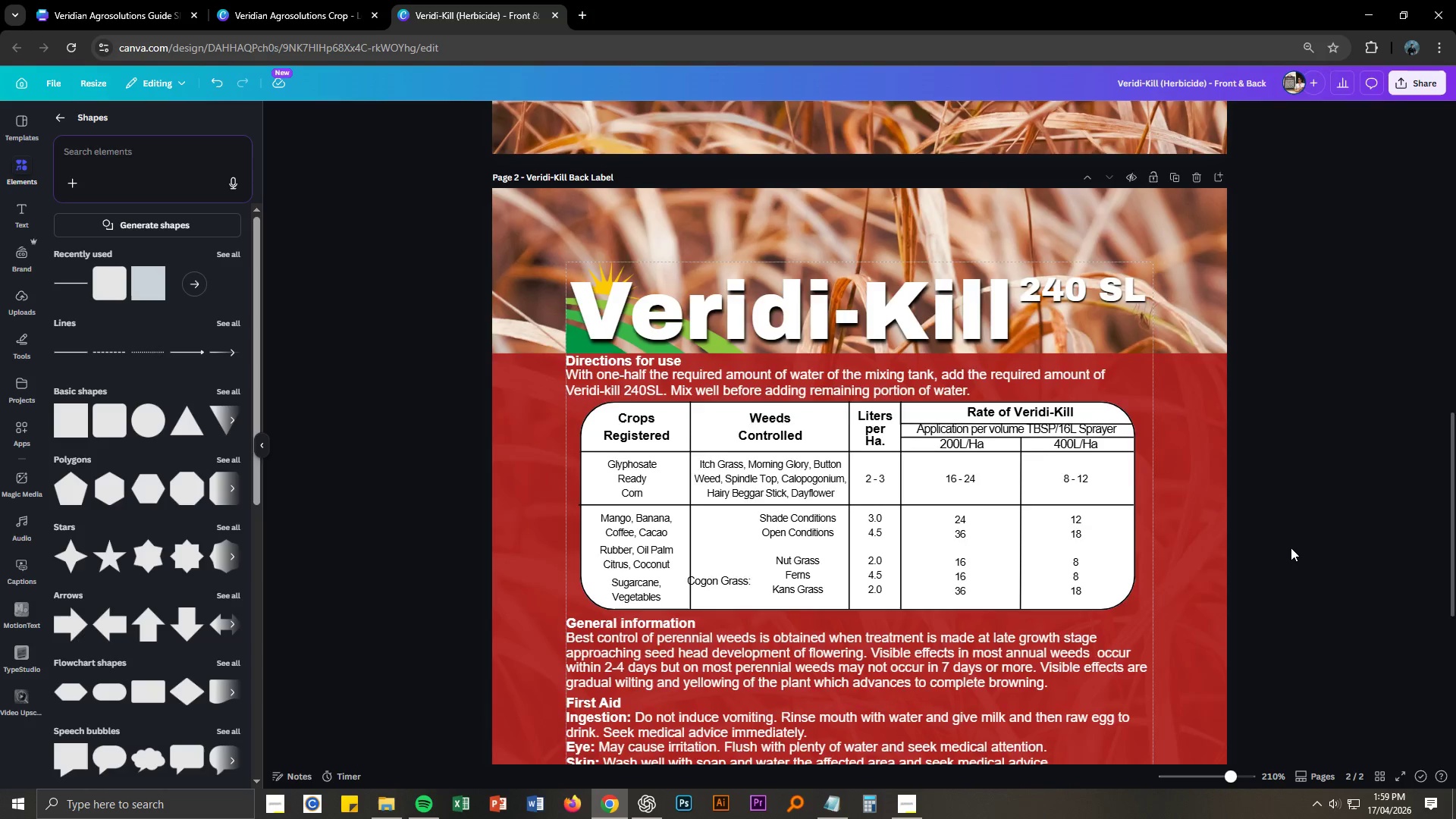 
scroll: coordinate [1291, 547], scroll_direction: up, amount: 16.0
 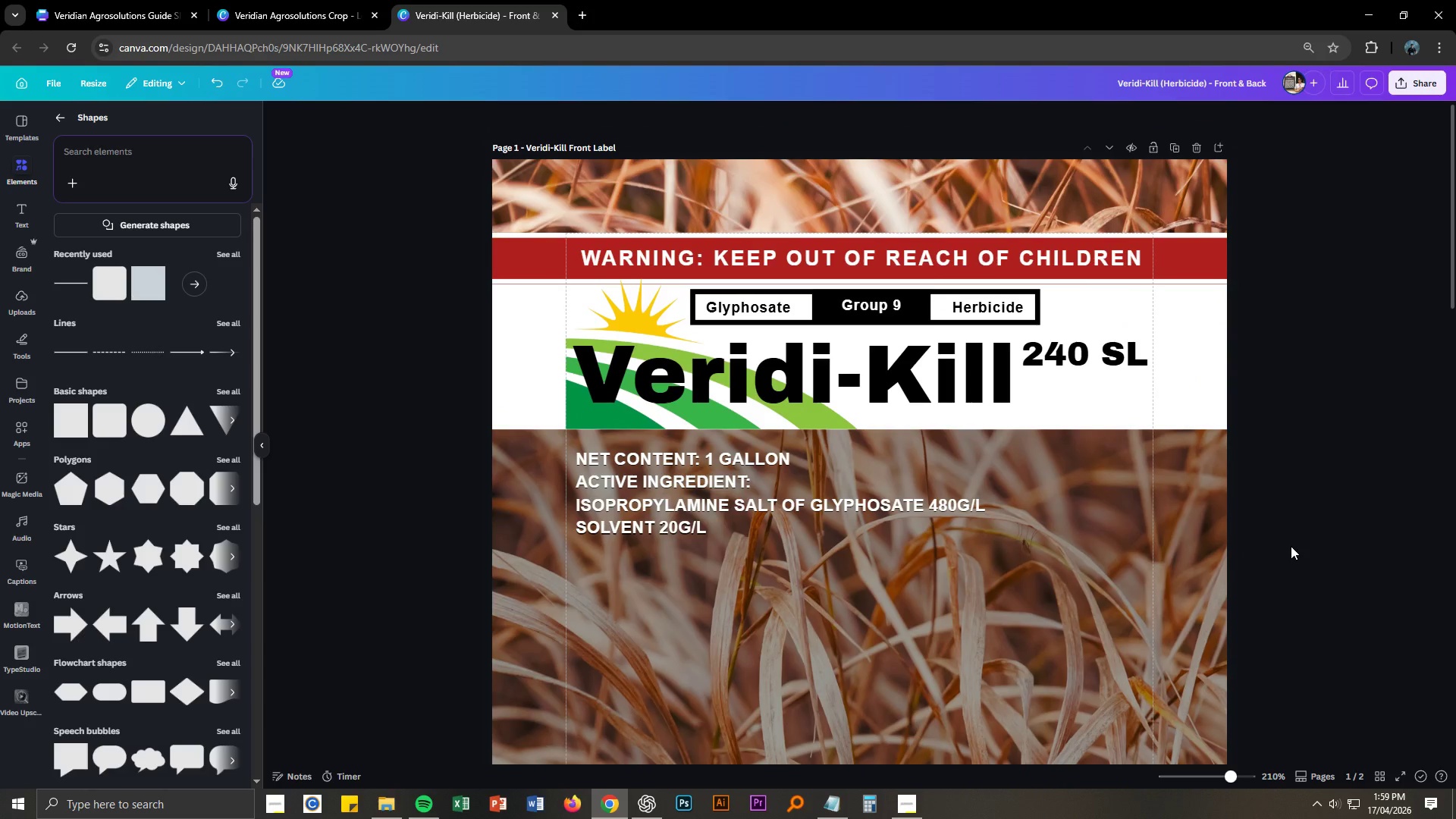 
left_click([1291, 546])
 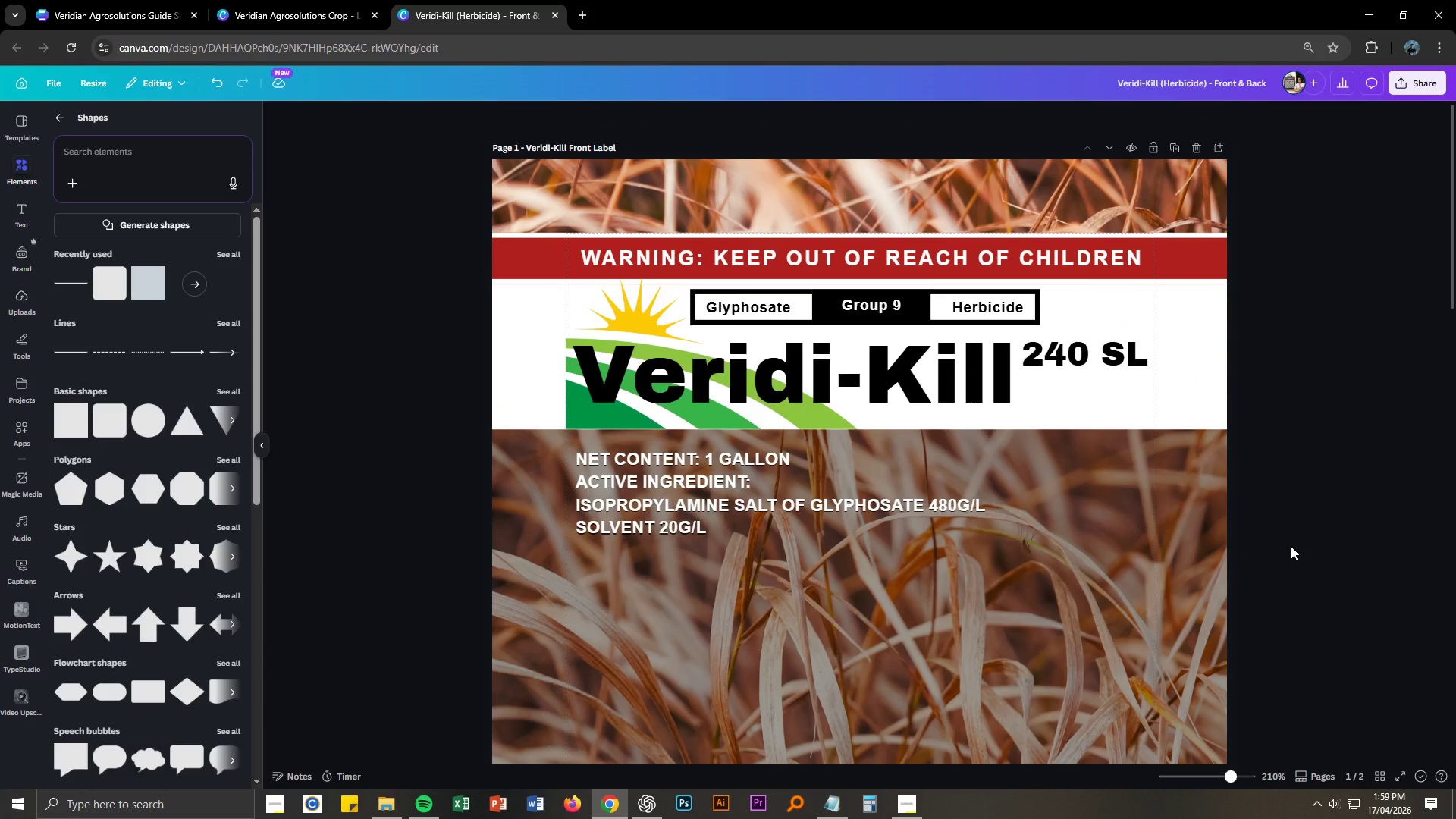 
key(Control+NumpadSubtract)
 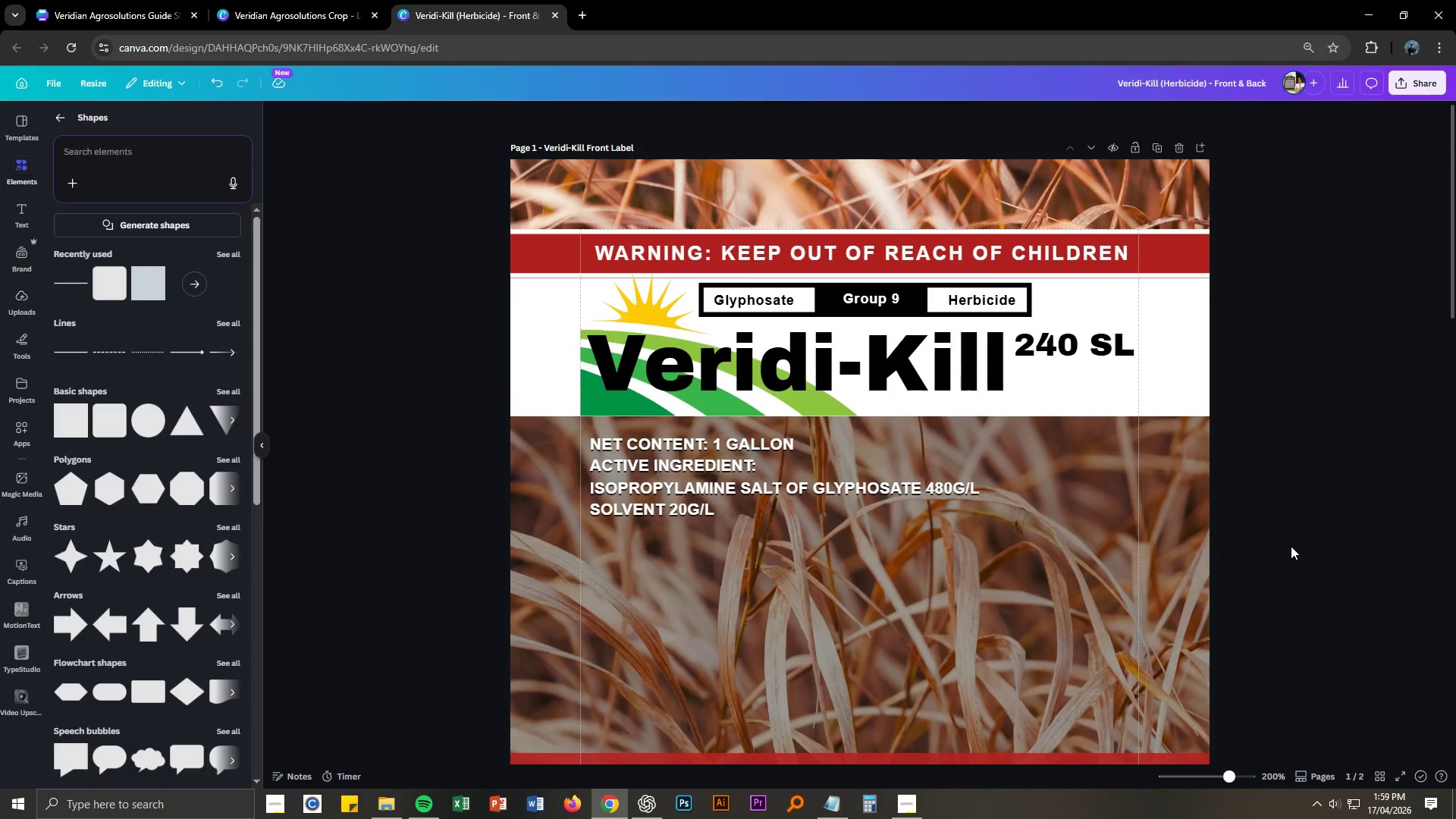 
key(Control+NumpadSubtract)
 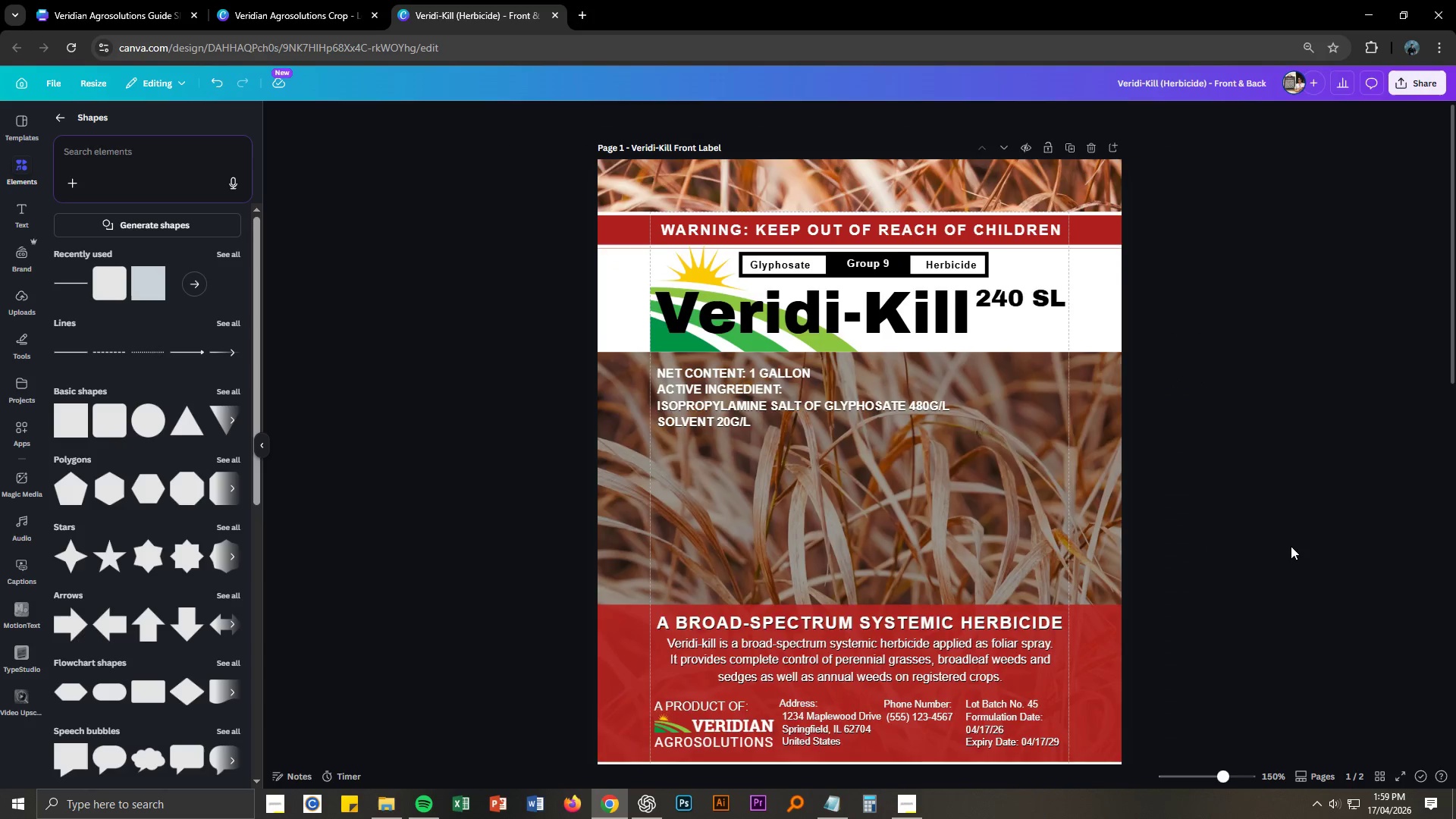 
key(Control+NumpadSubtract)
 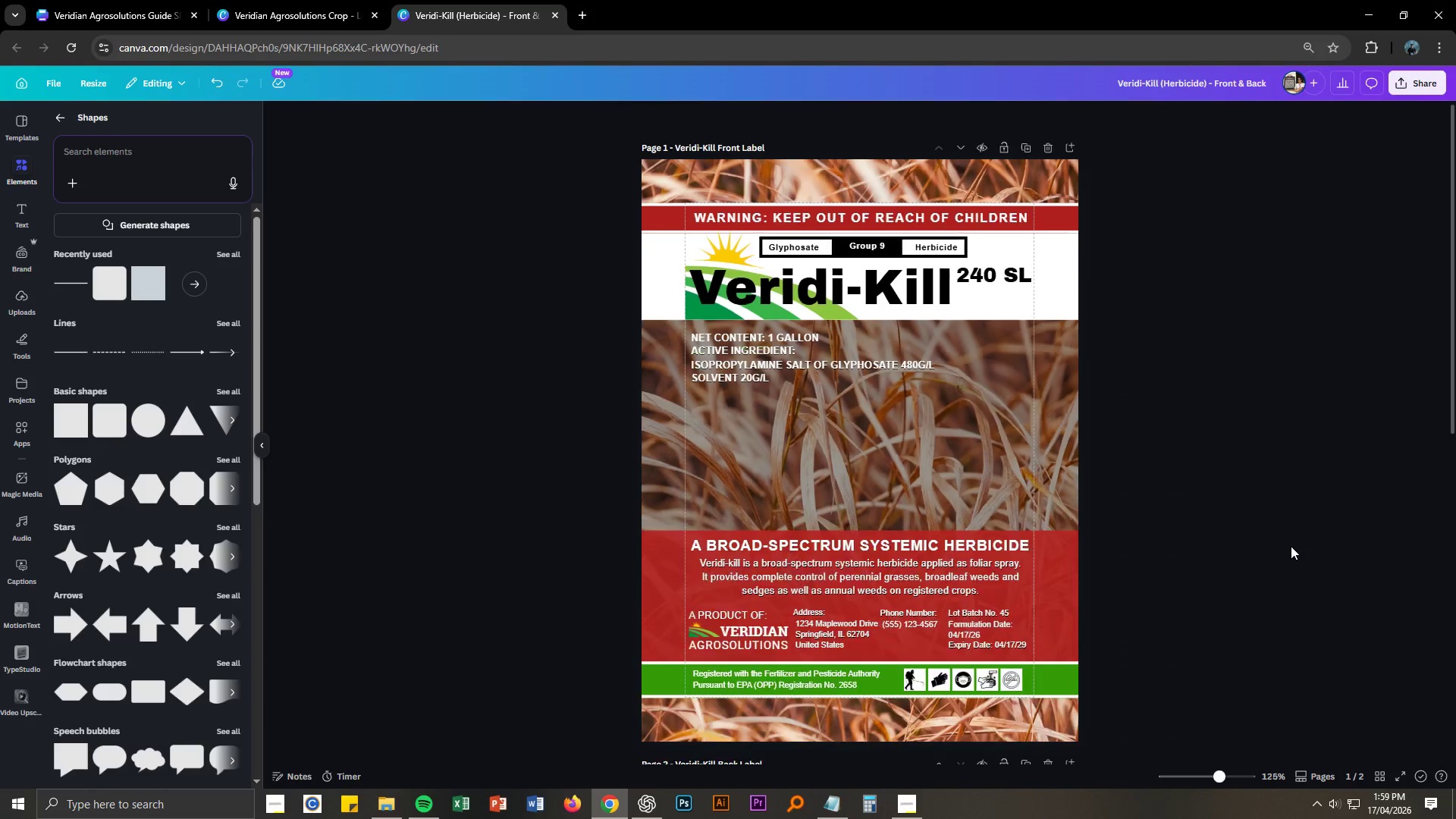 
key(Control+NumpadSubtract)
 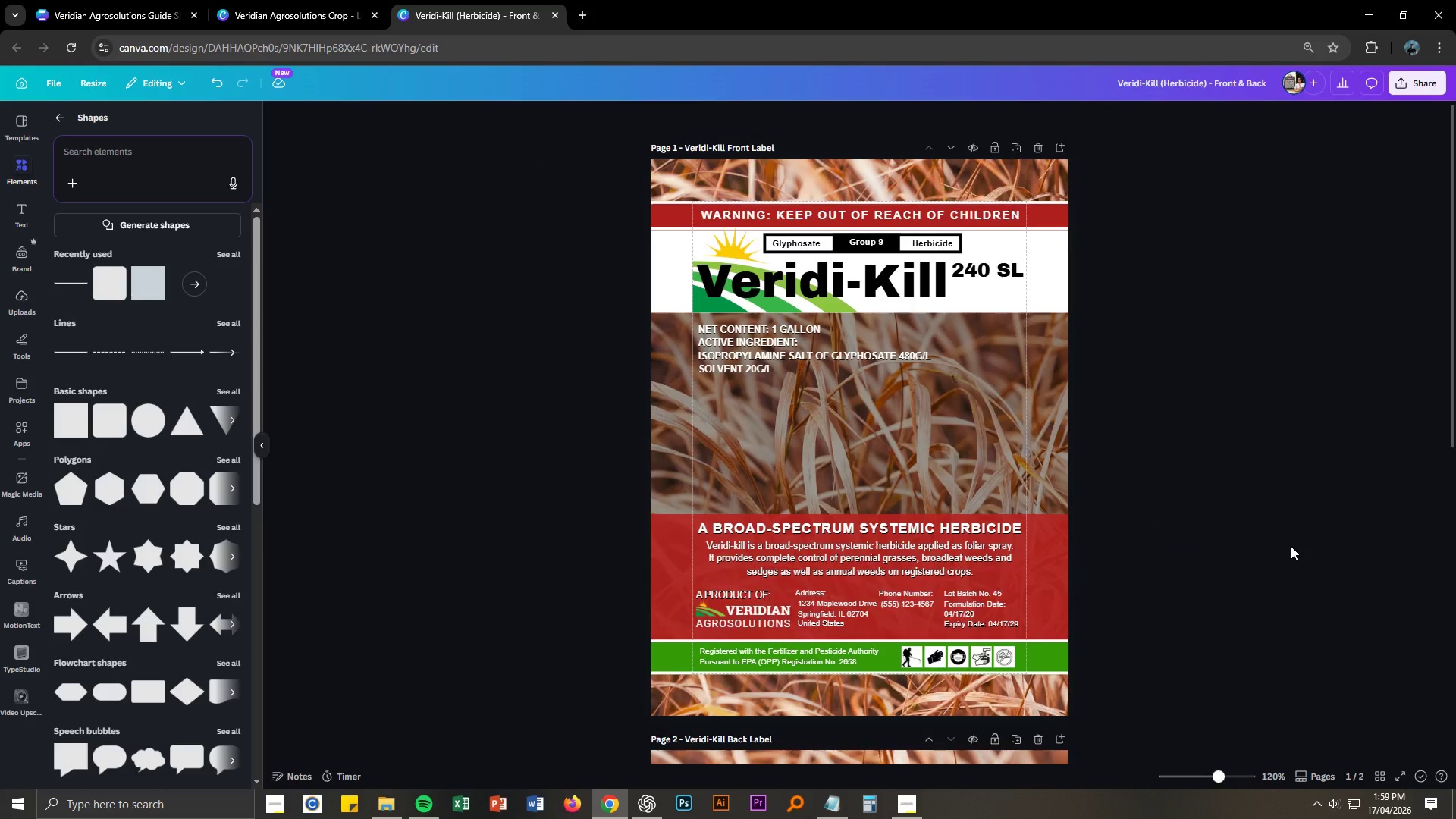 
key(Control+NumpadSubtract)
 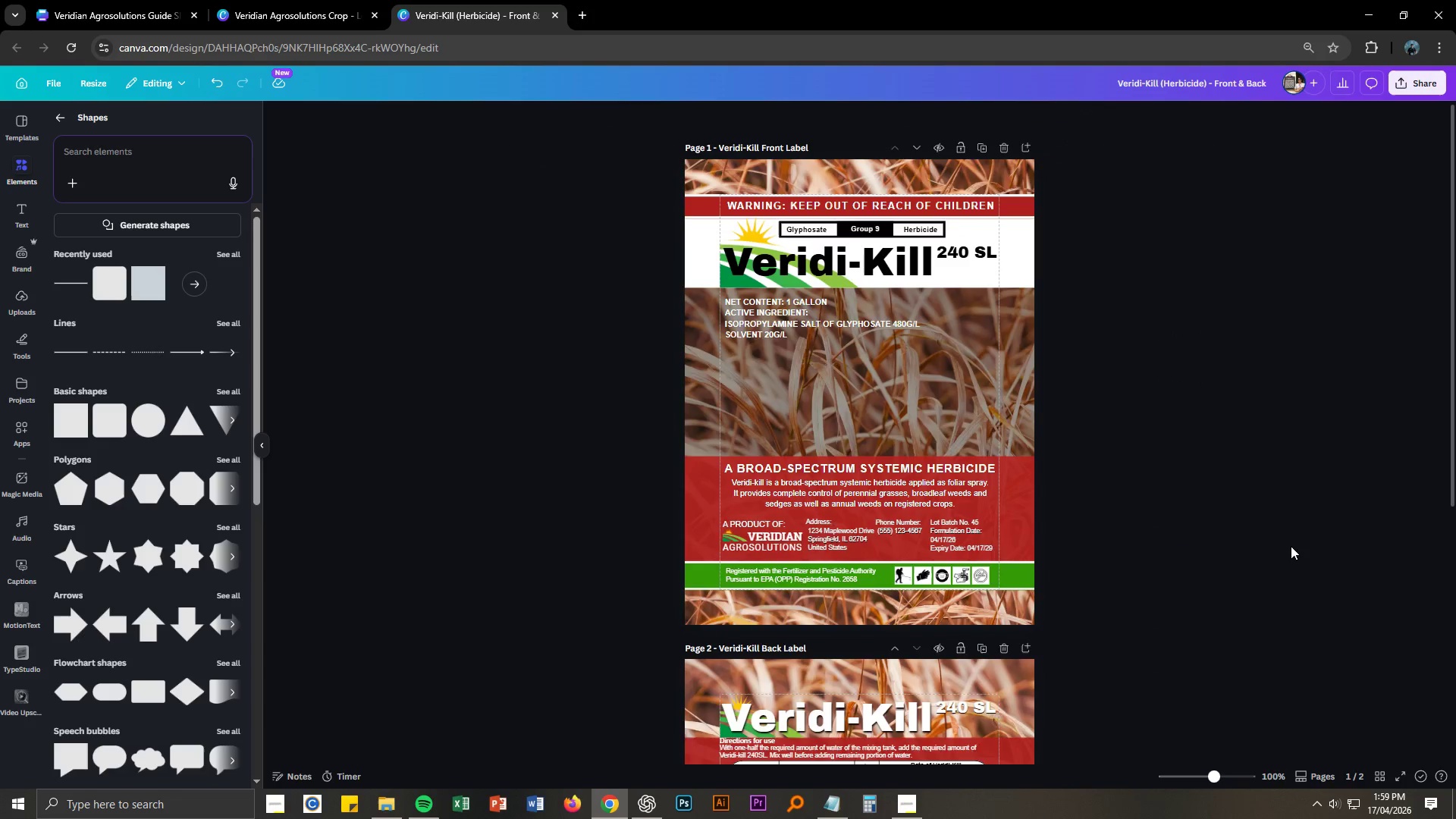 
key(Control+NumpadSubtract)
 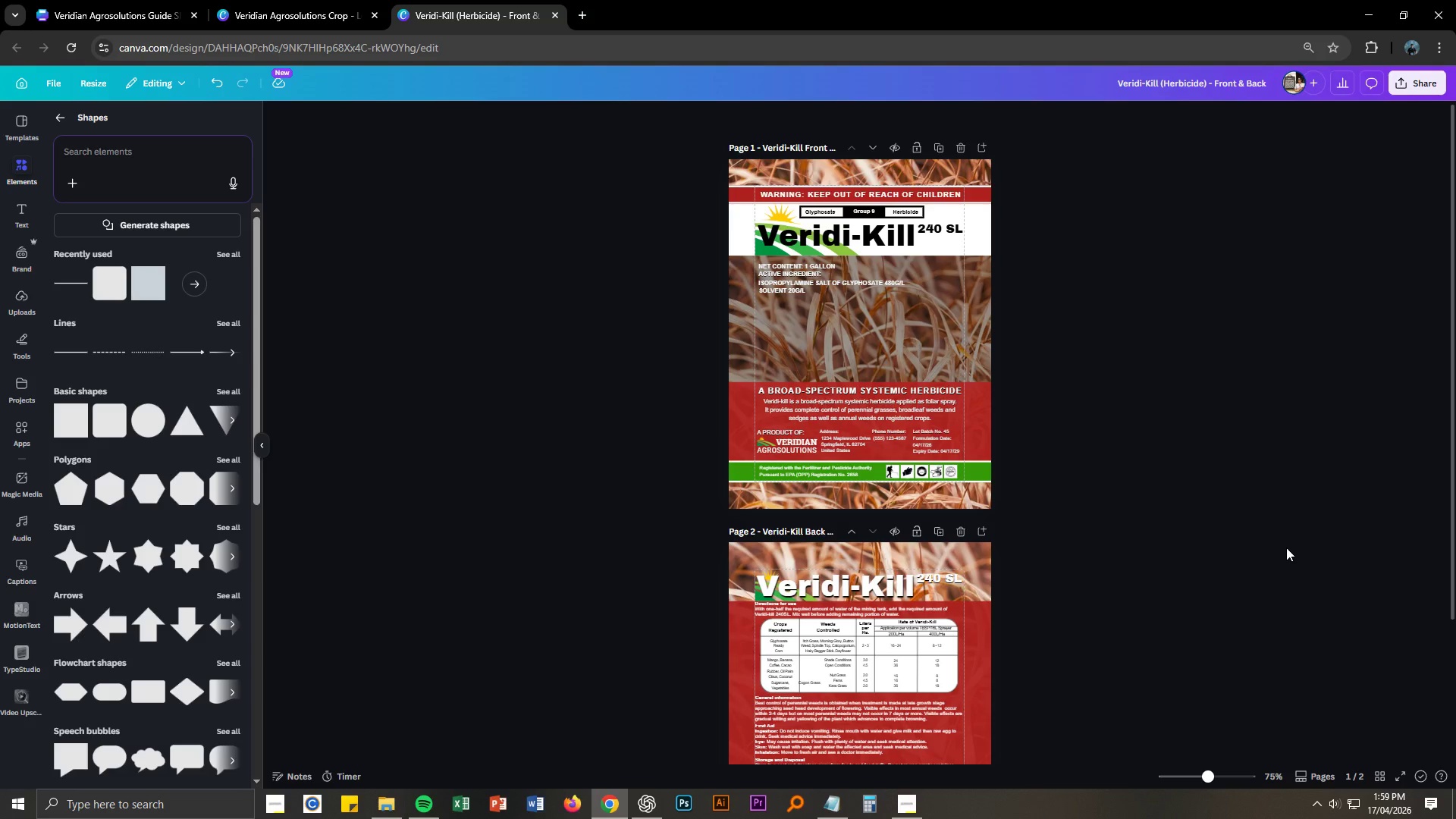 
scroll: coordinate [1217, 591], scroll_direction: down, amount: 2.0
 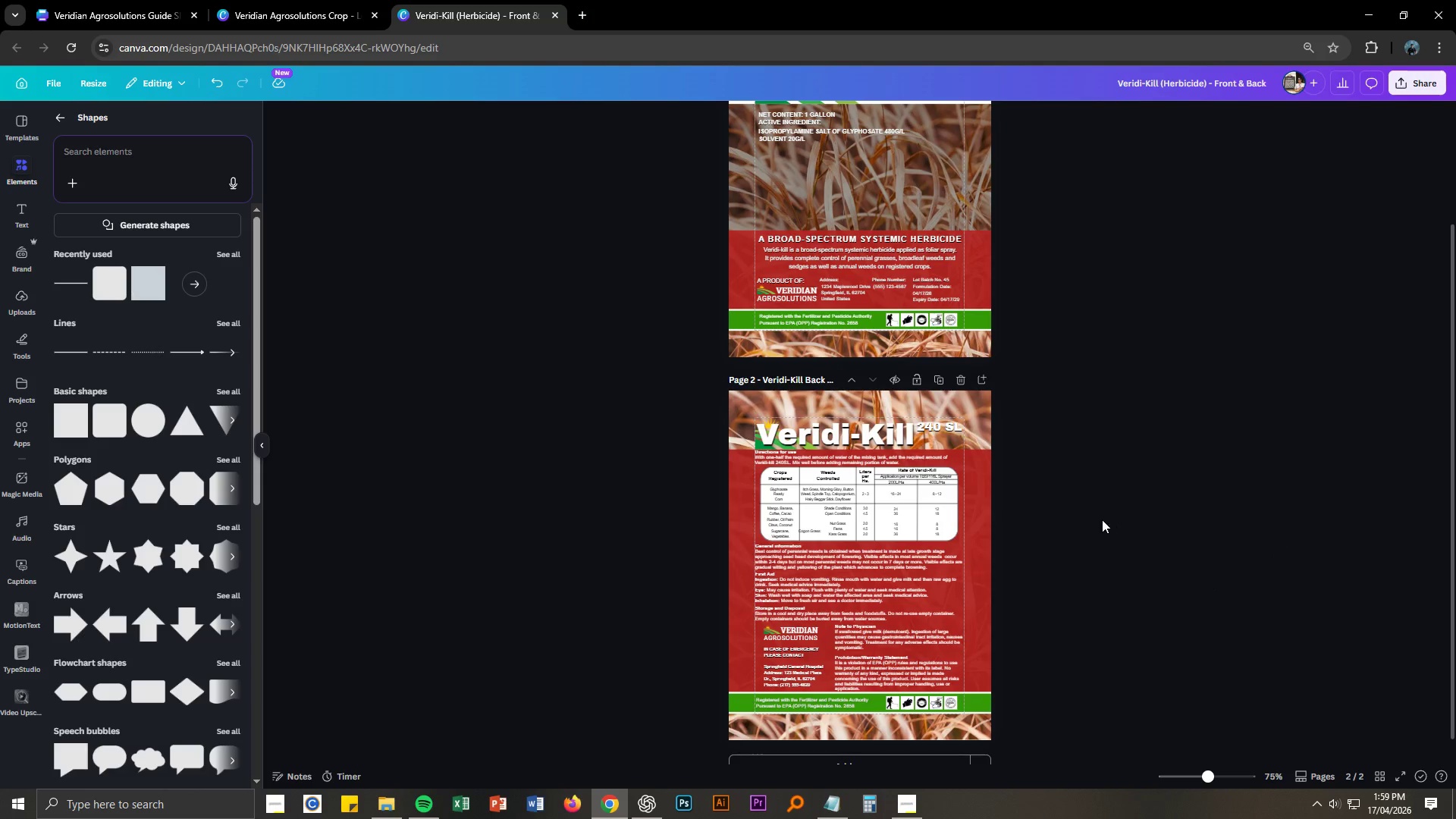 
scroll: coordinate [1101, 519], scroll_direction: up, amount: 3.0
 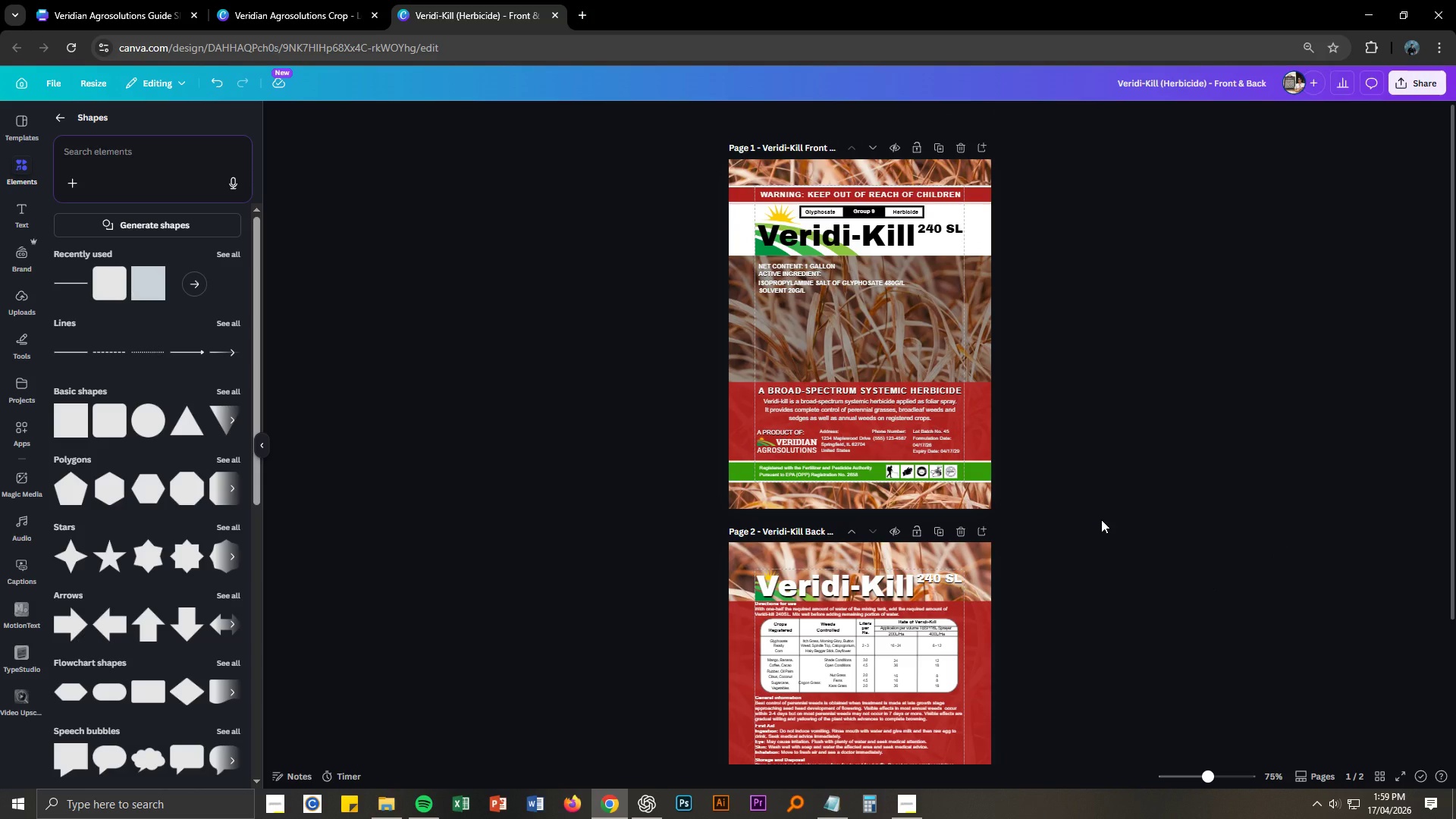 
left_click([1101, 519])
 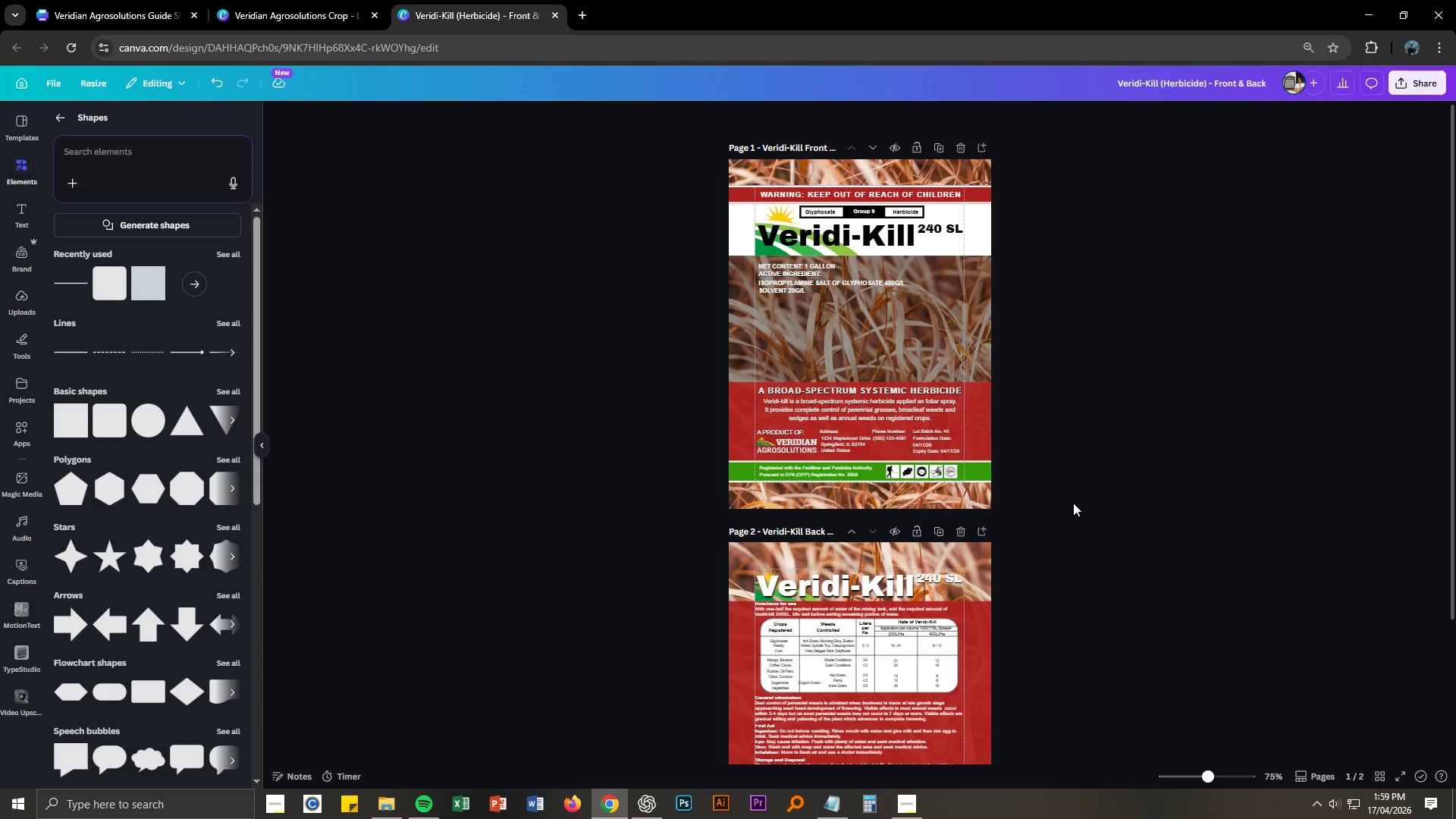 
left_click([783, 216])
 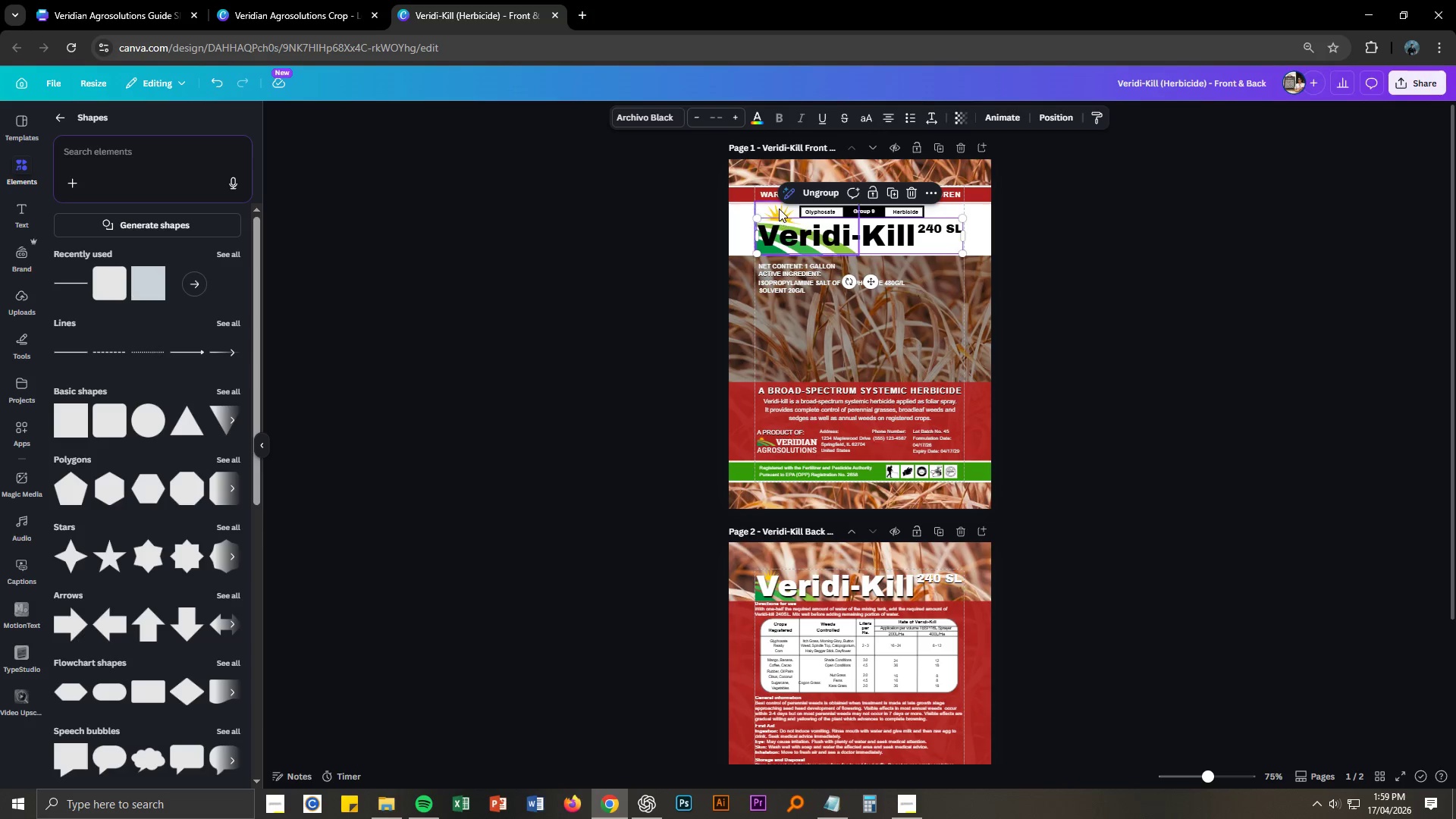 
left_click([779, 209])
 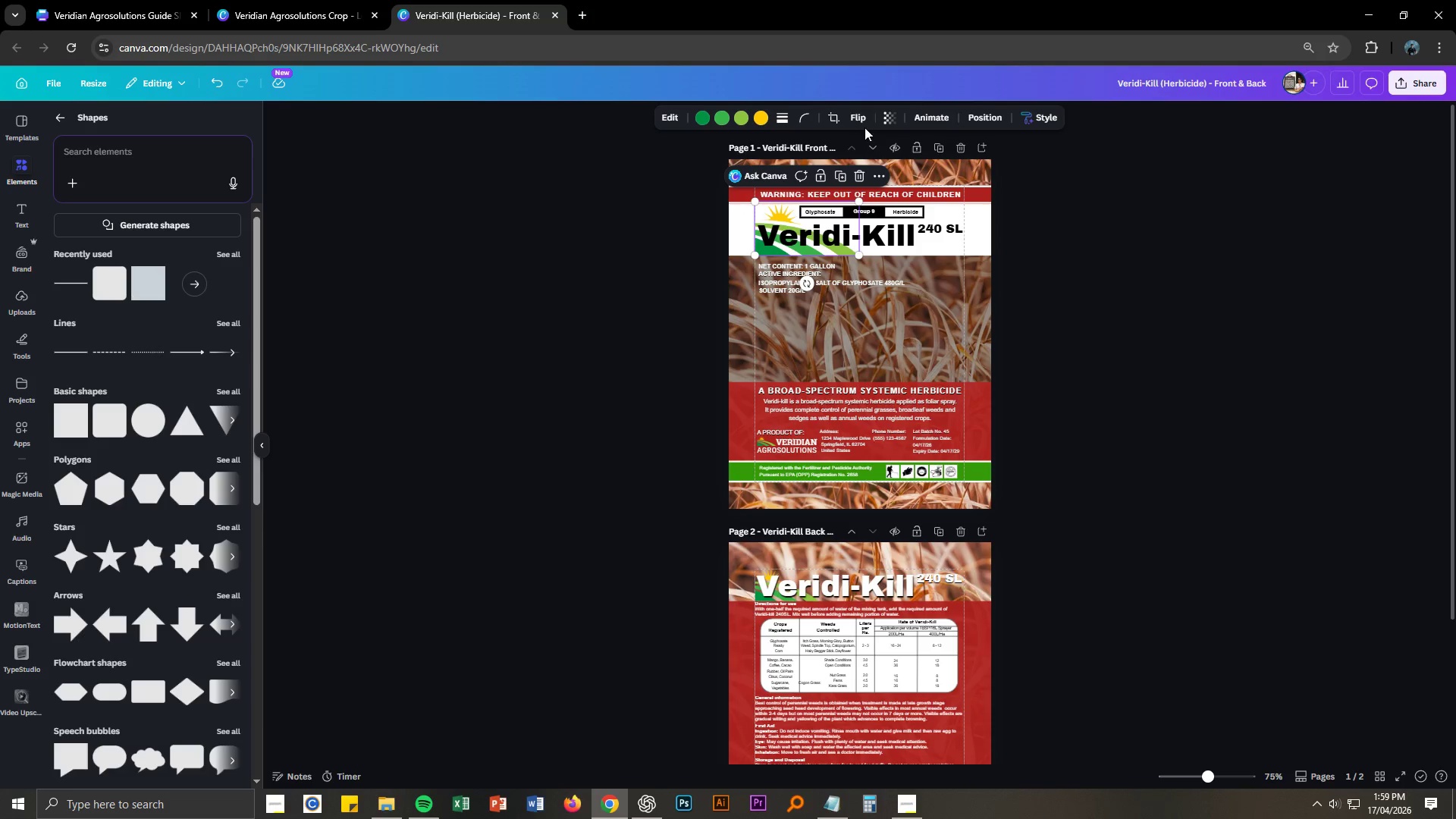 
left_click([887, 118])
 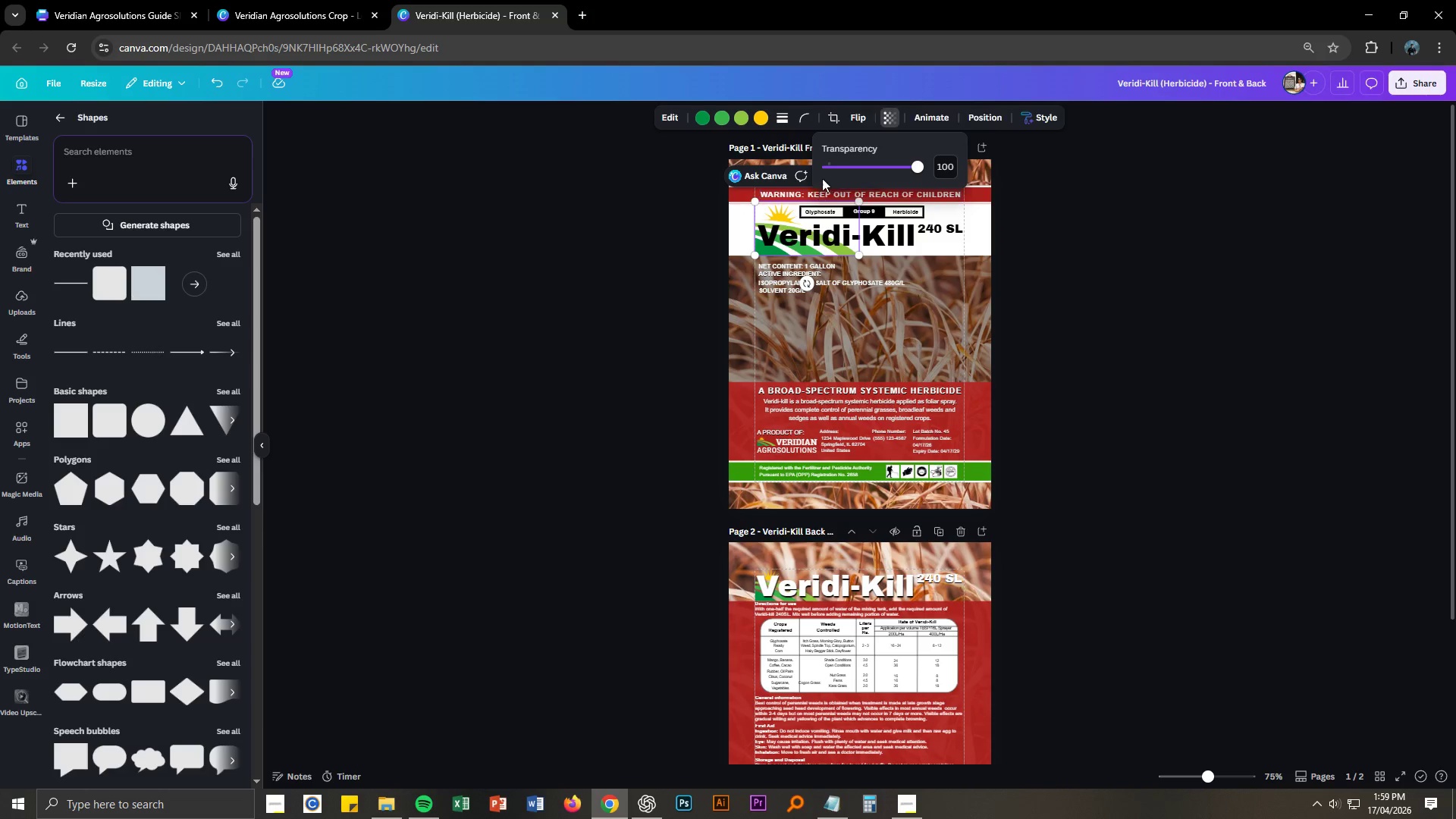 
left_click([837, 168])
 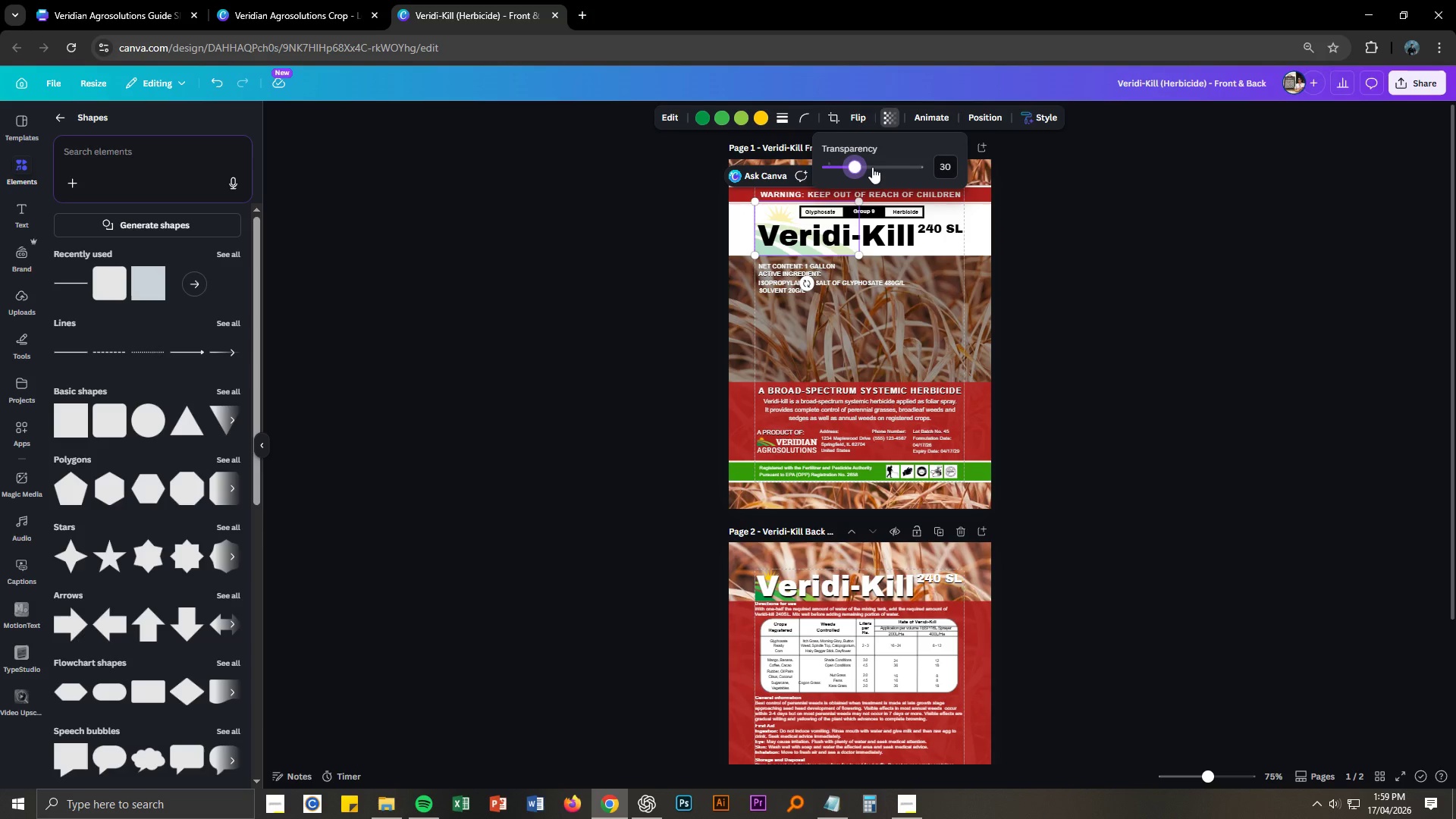 
left_click([873, 167])
 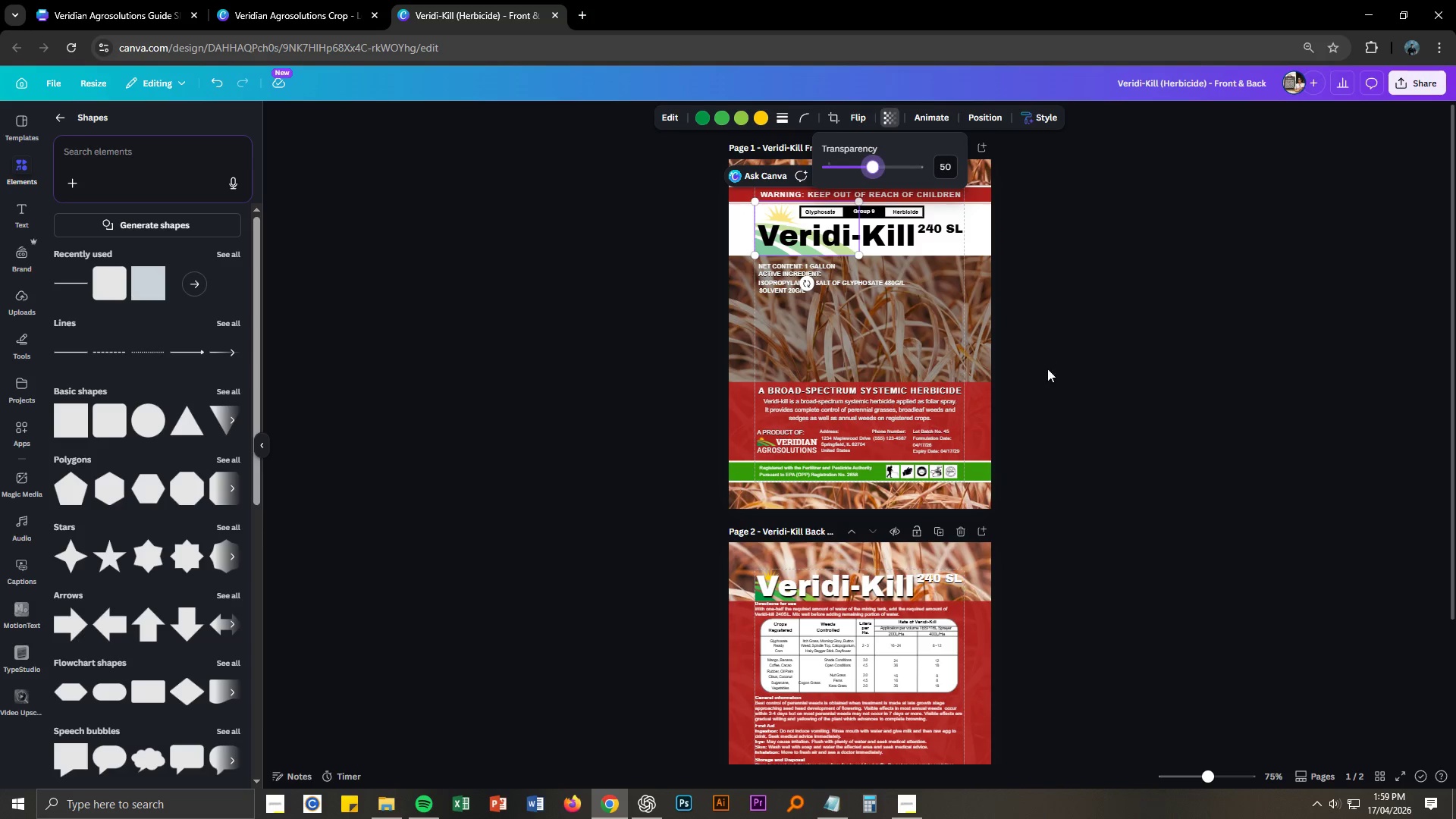 
left_click([1056, 377])
 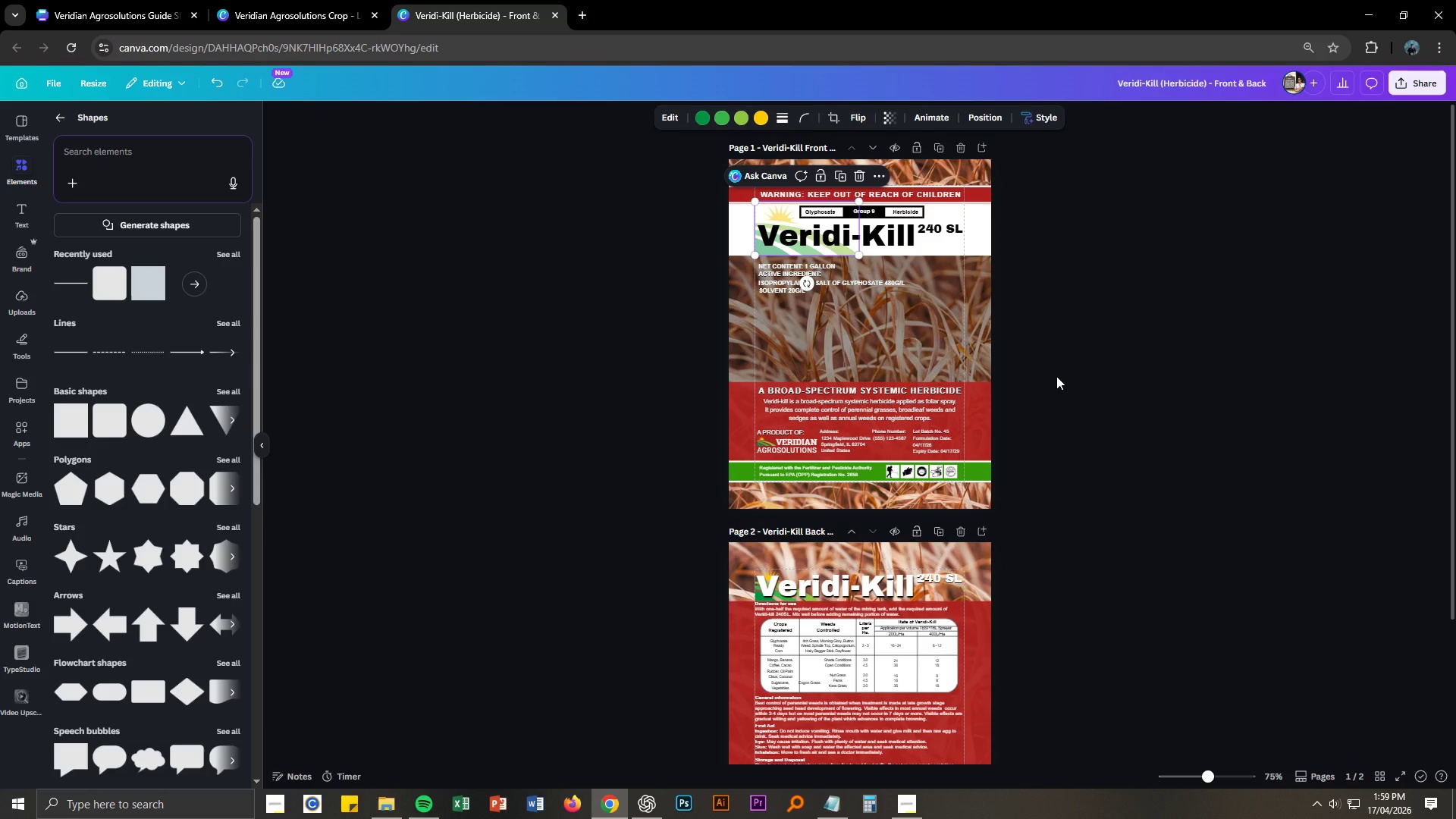 
left_click([1056, 376])
 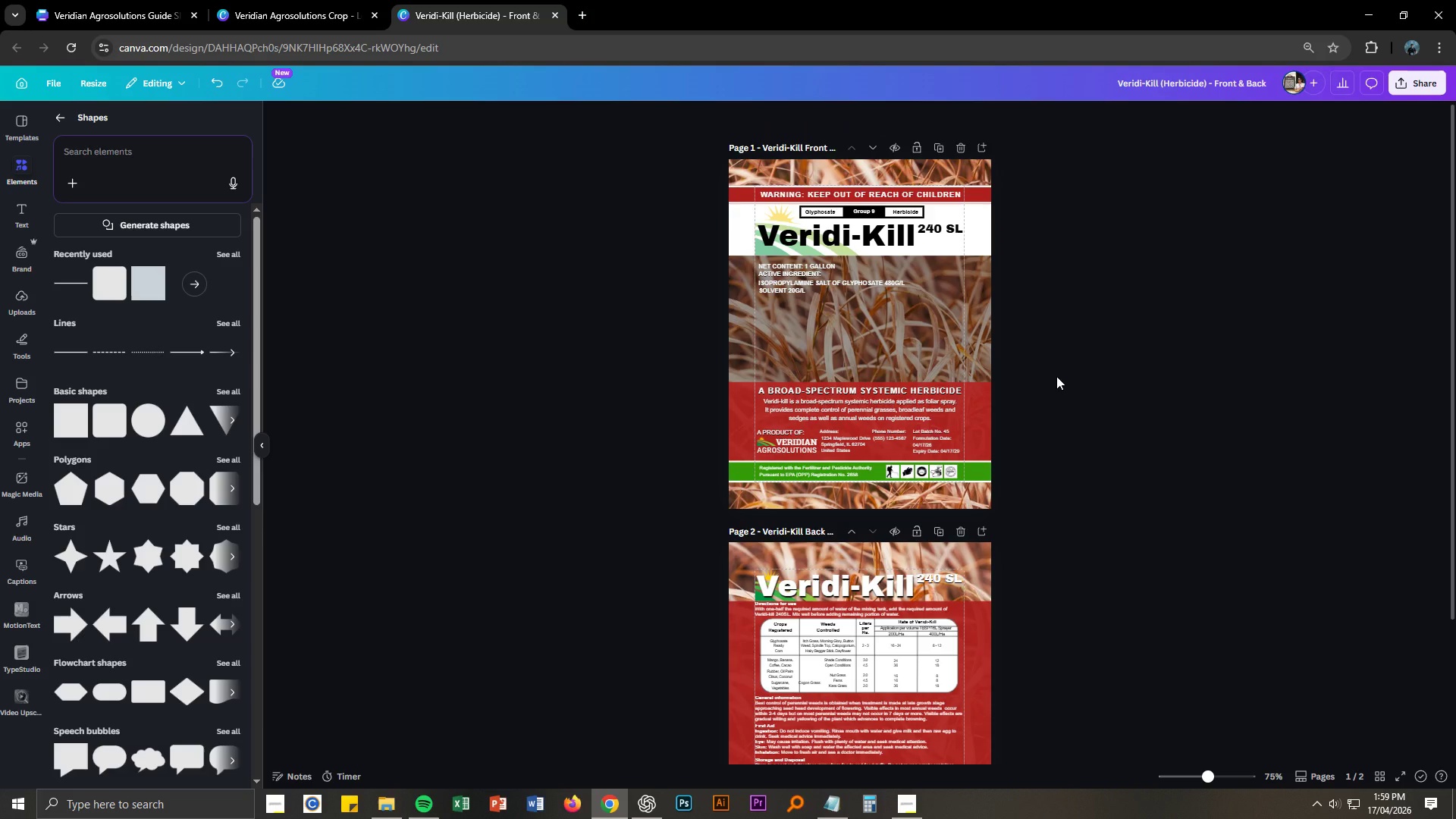 
key(Control+S)
 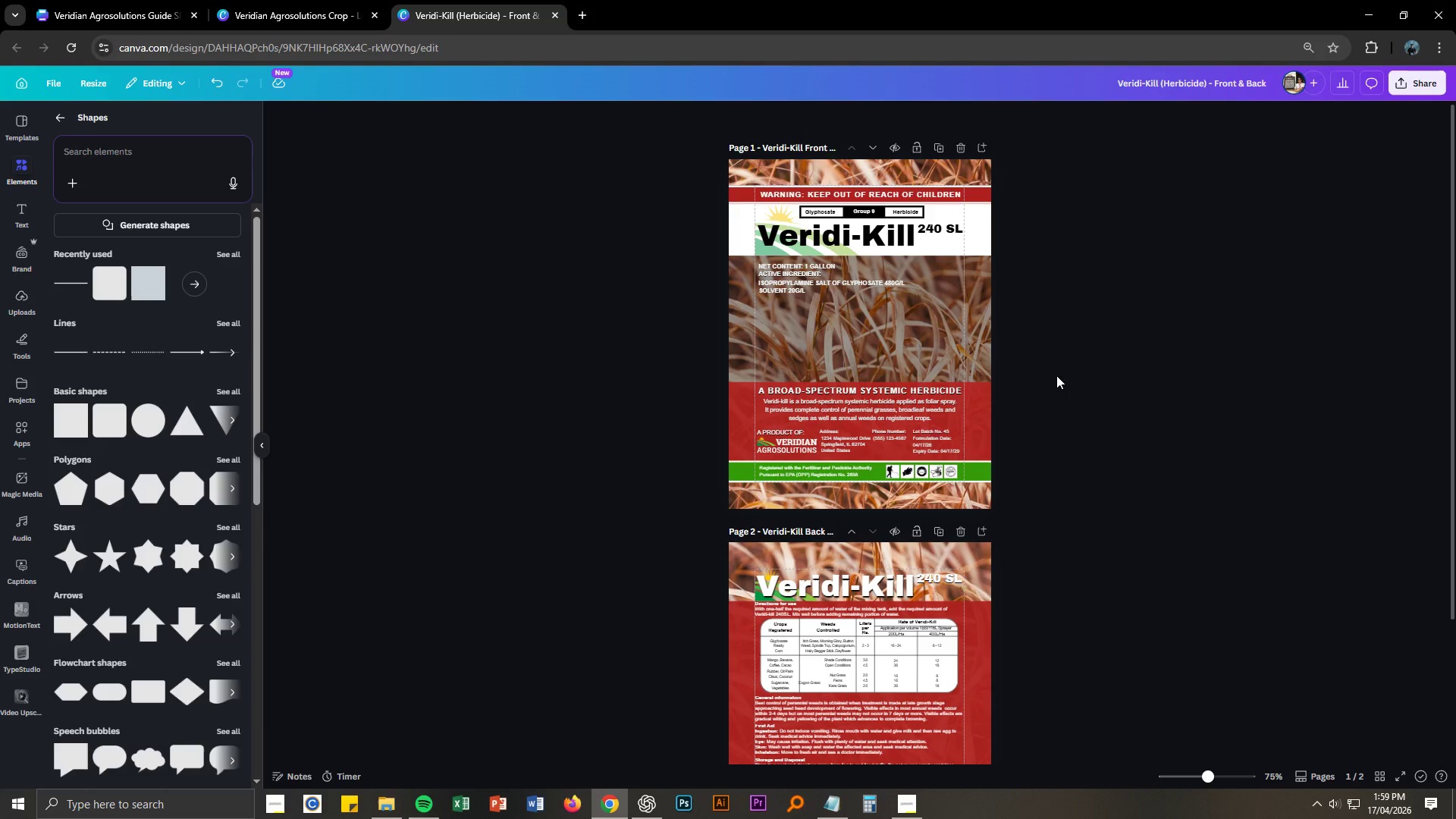 